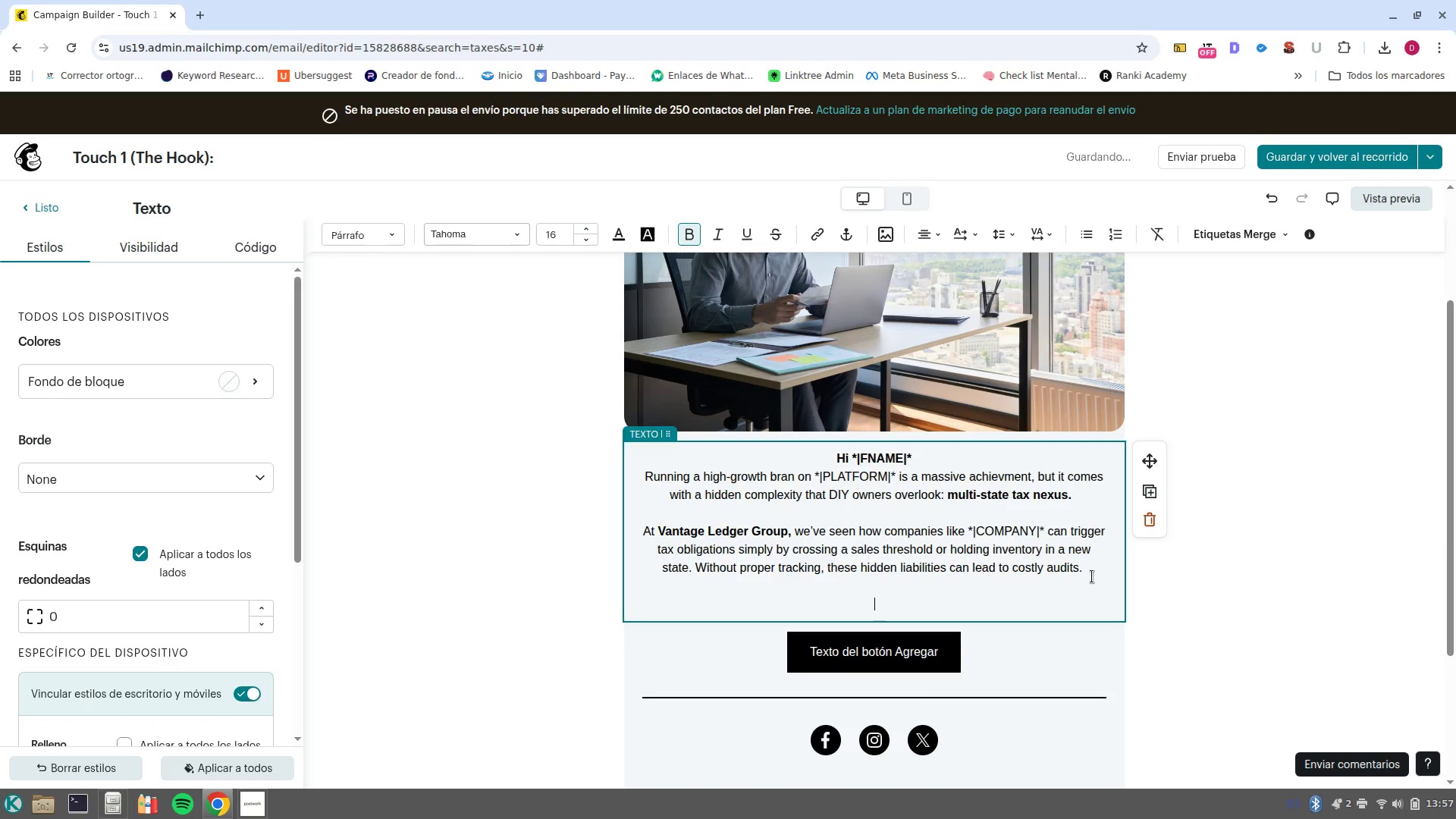 
key(Control+B)
 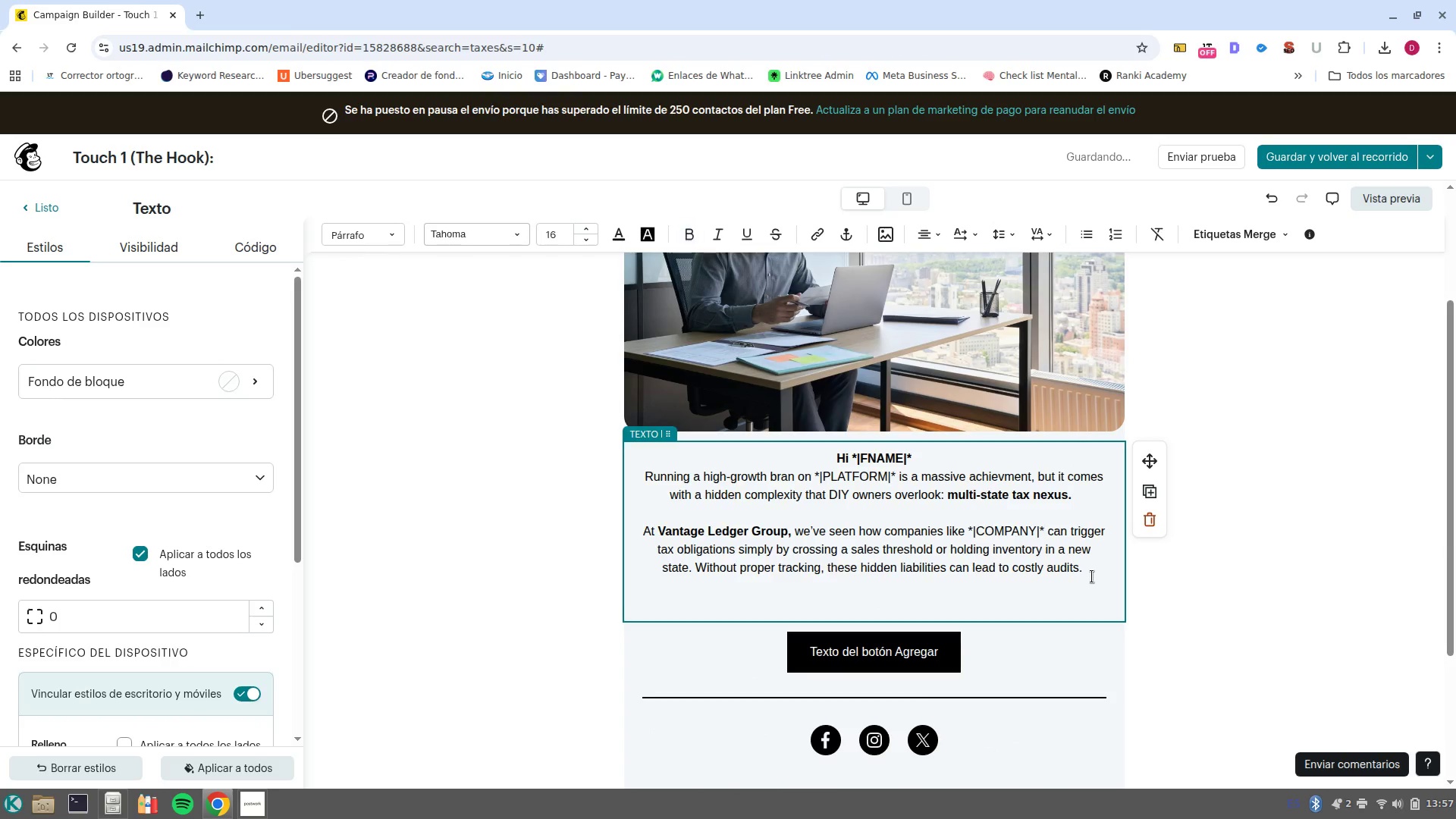 
type(We specialized )
key(Backspace)
key(Backspace)
type(m )
key(Backspace)
key(Backspace)
type( )
 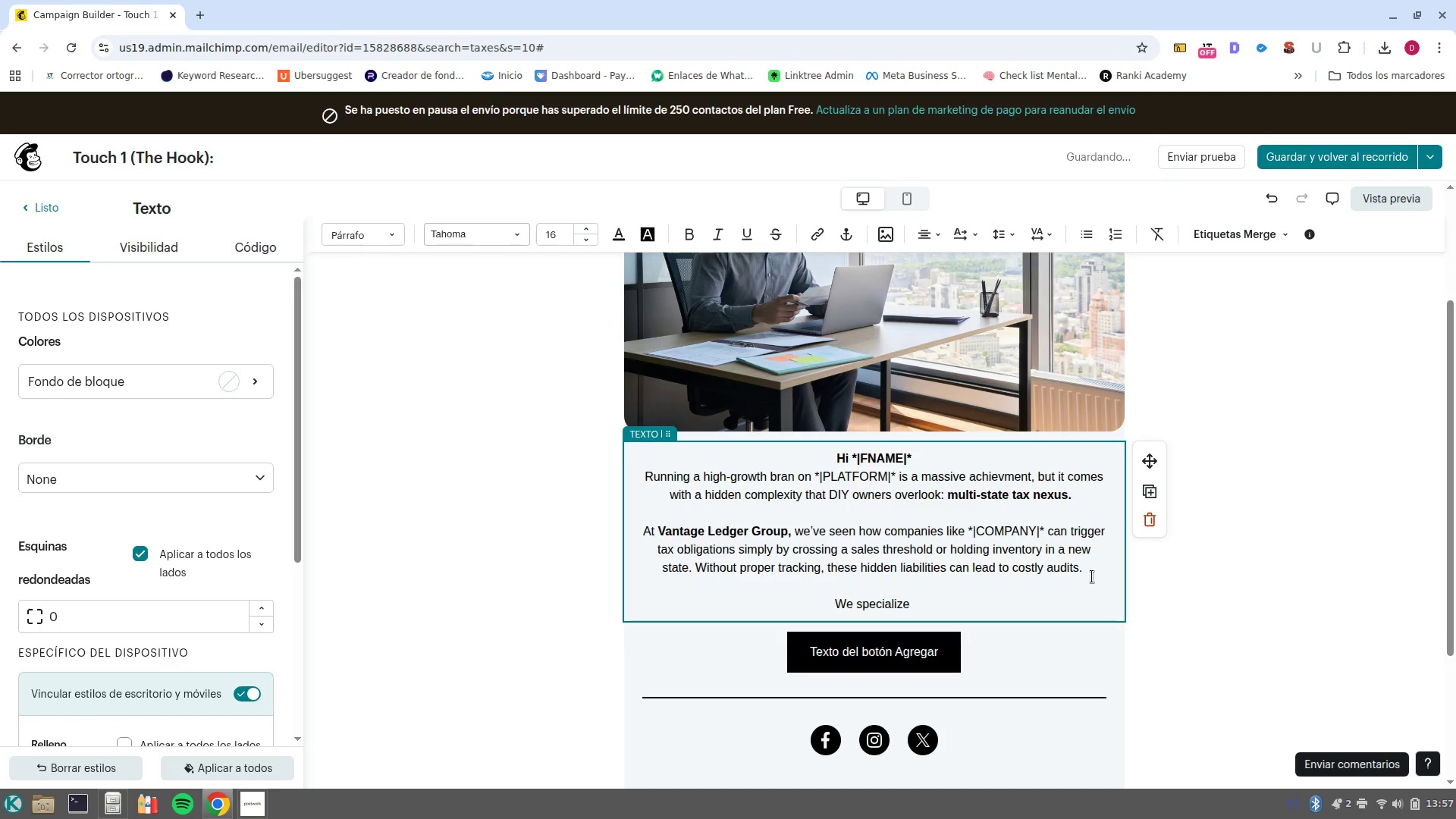 
type(in helping e/commerce leade)
 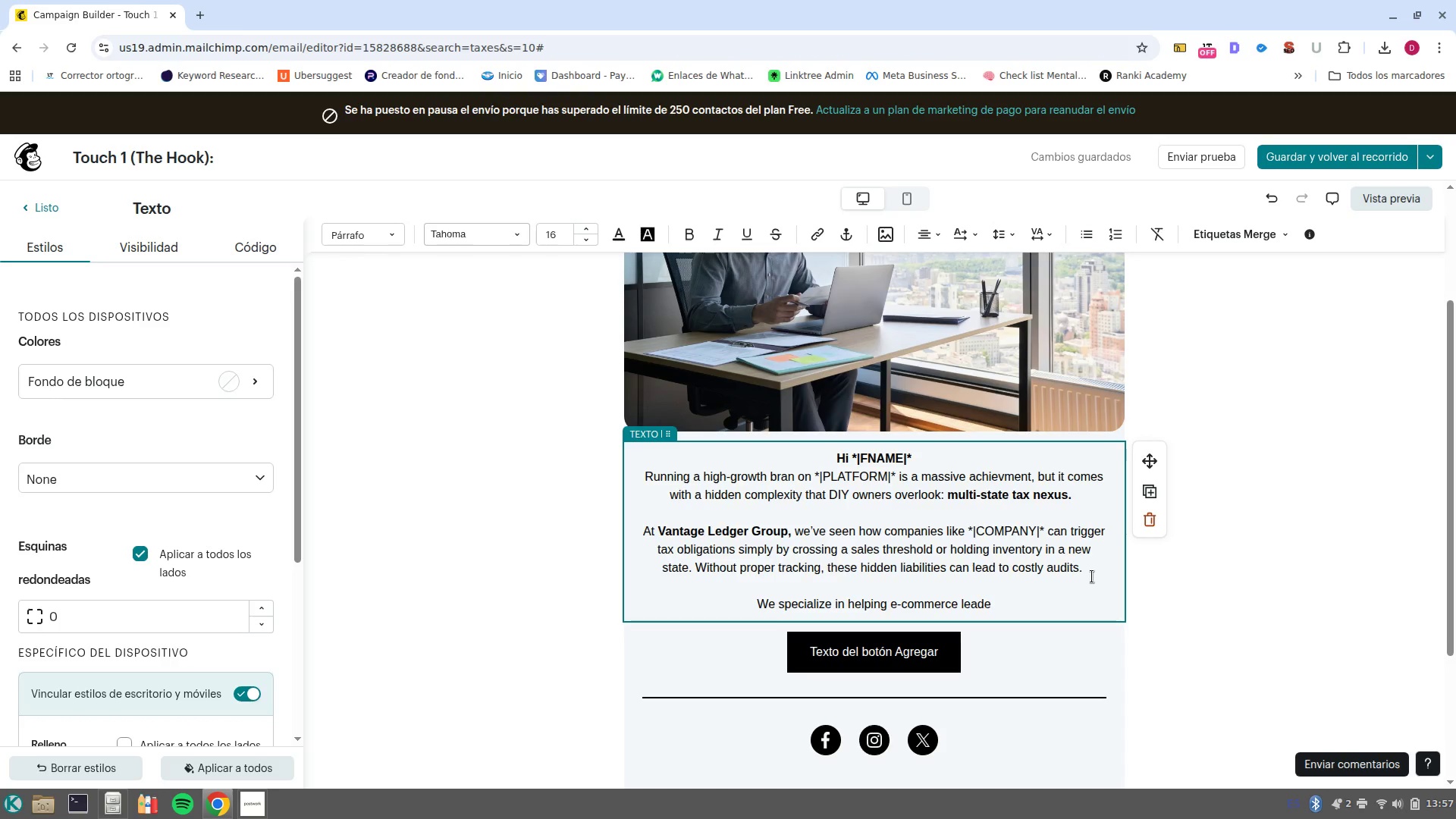 
type(rs navigatre)
key(Backspace)
key(Backspace)
type(e thes complexities before the)
key(Backspace)
key(Backspace)
type(hey become a problem)
 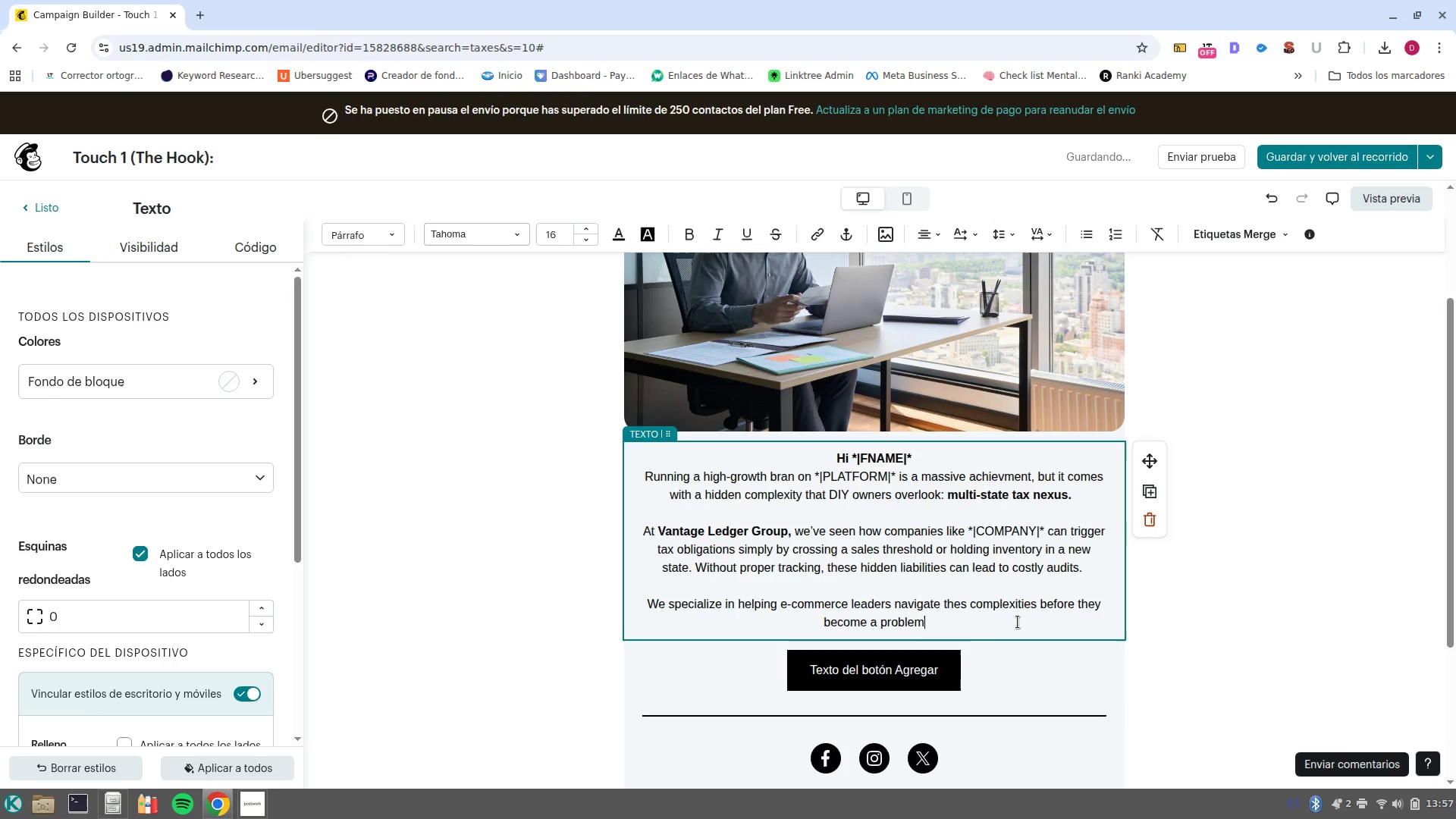 
left_click([871, 661])
 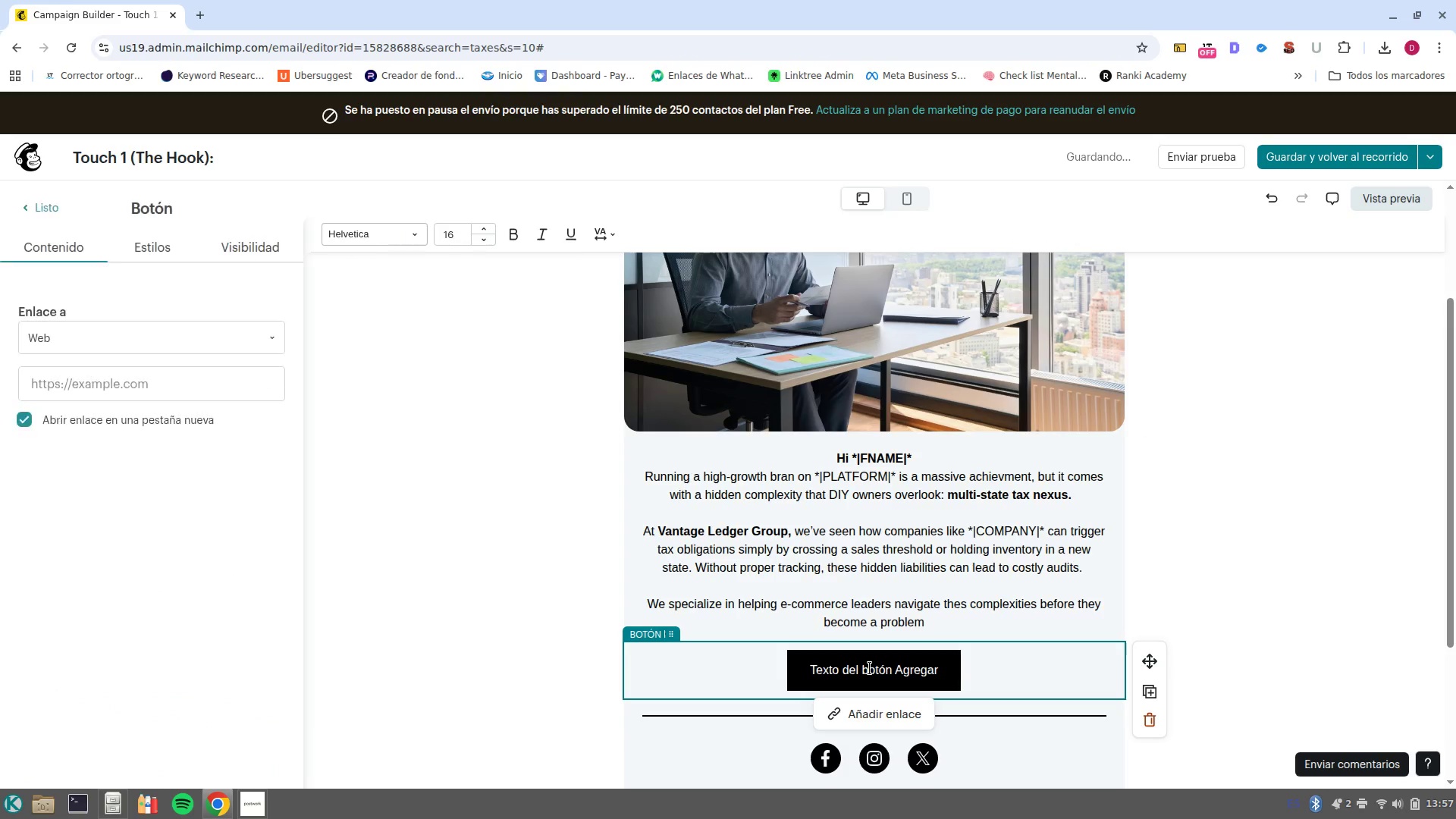 
double_click([870, 668])
 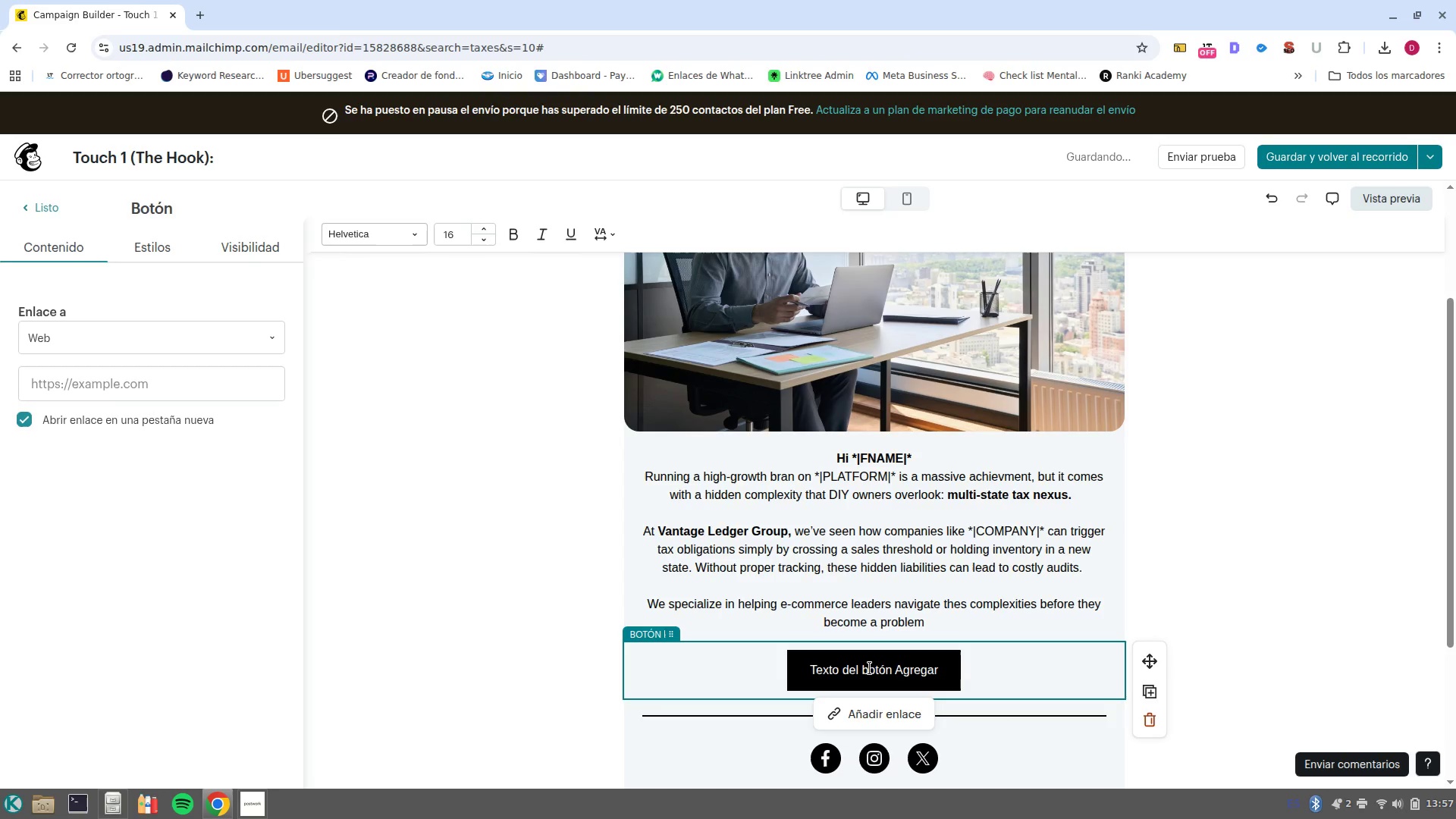 
triple_click([870, 668])
 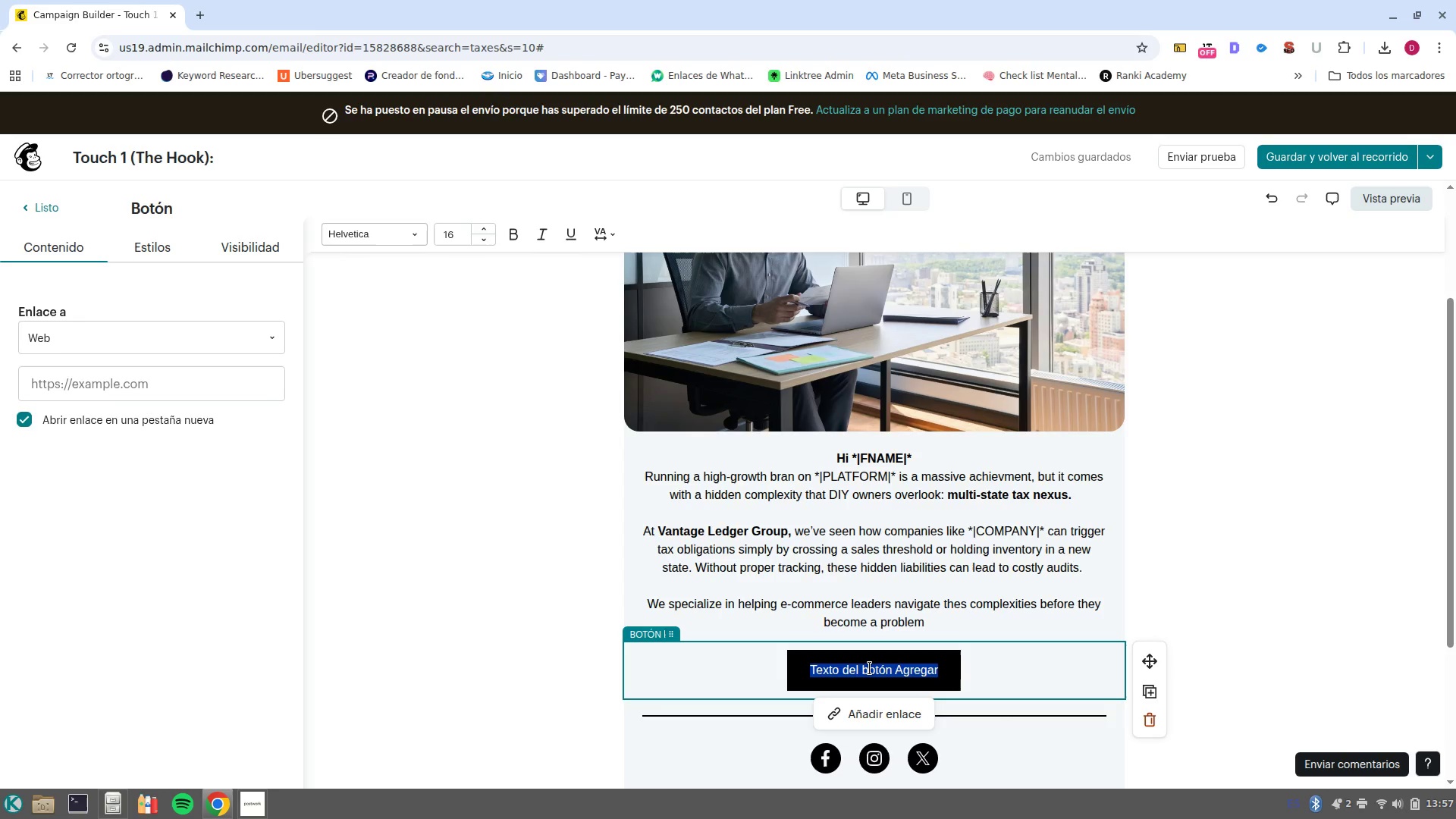 
type(CHECK MY NEXUS RISK)
 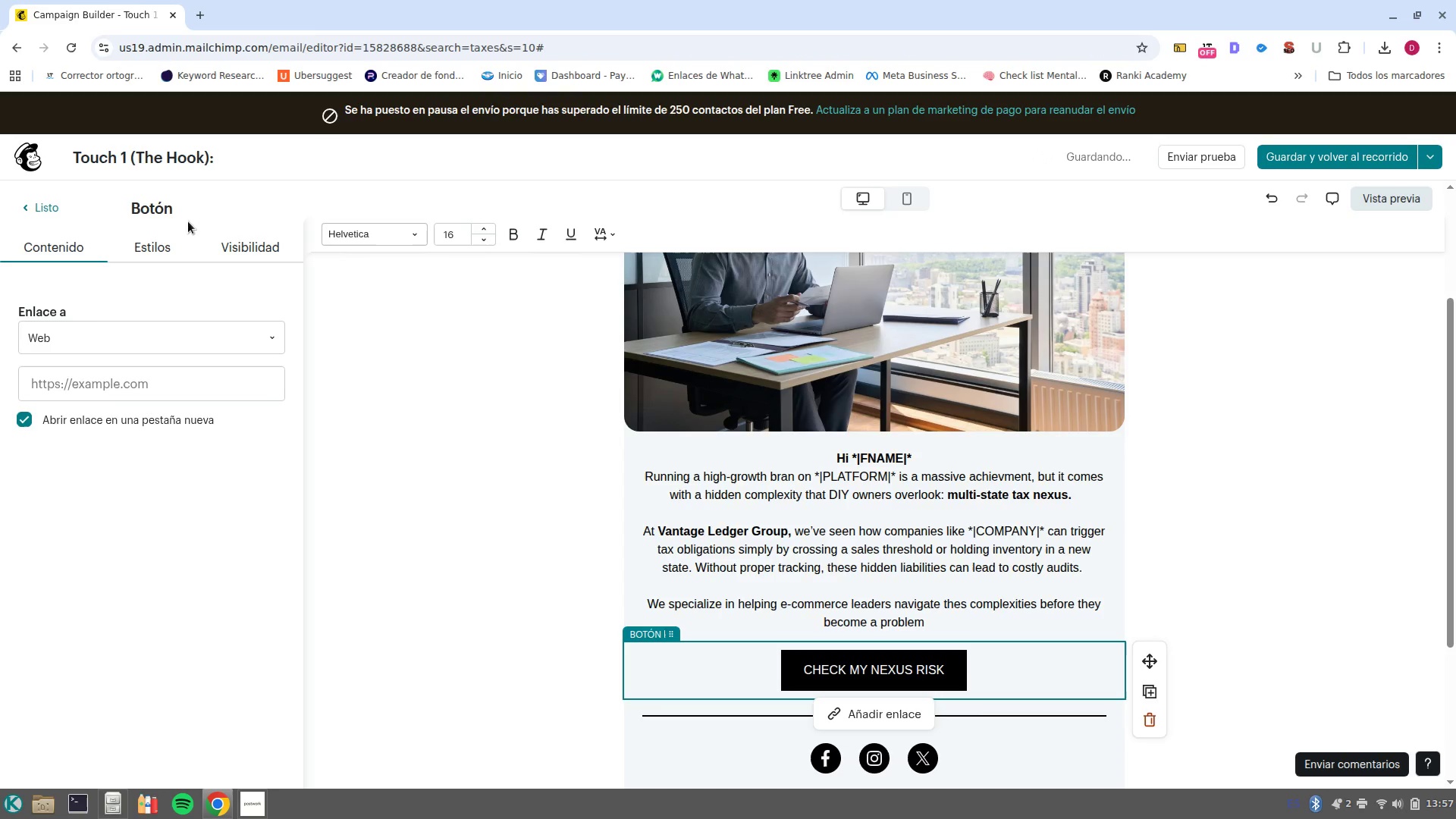 
left_click([152, 373])
 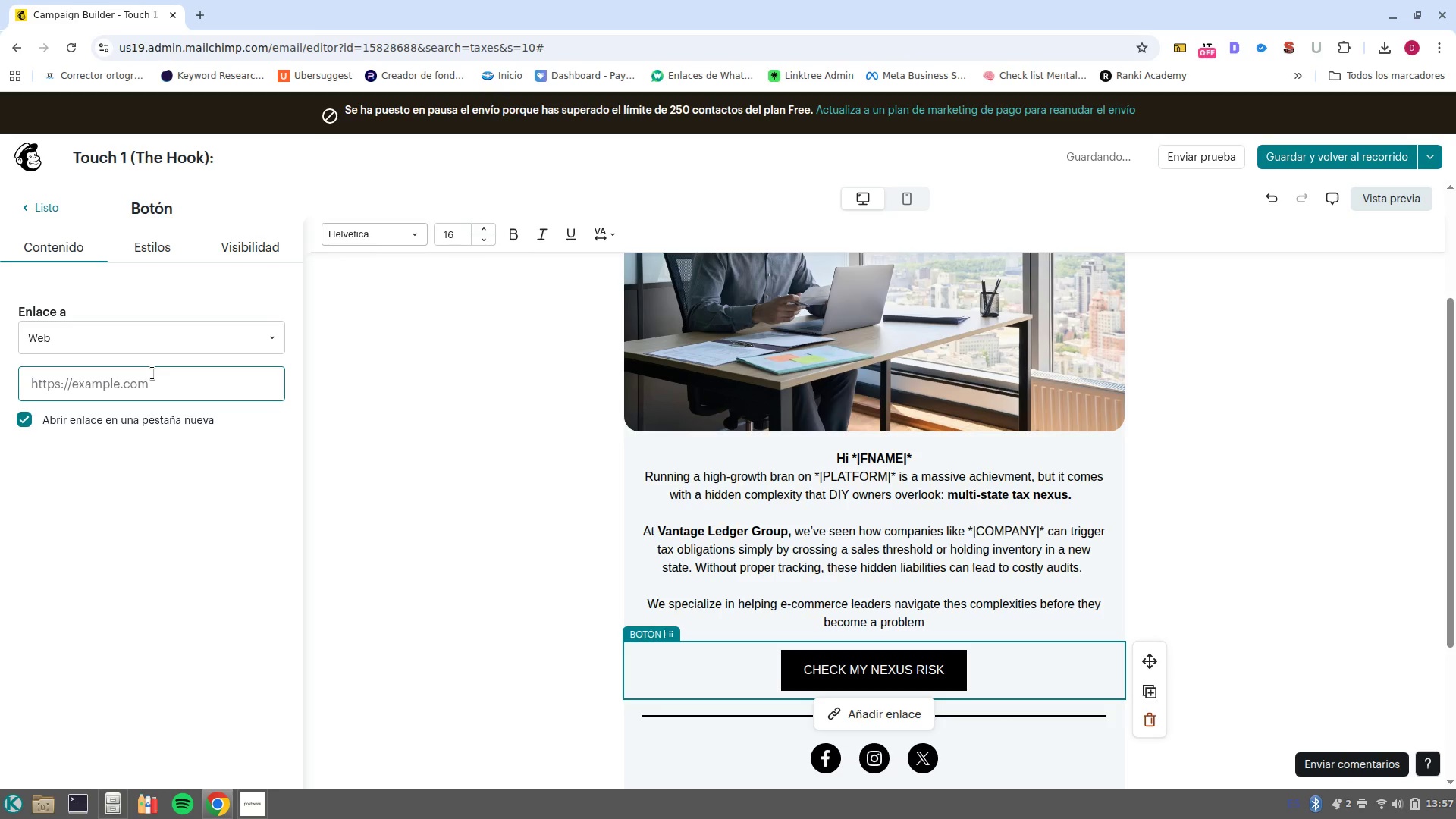 
type(WWW.GOOGLE.COM.CO)
 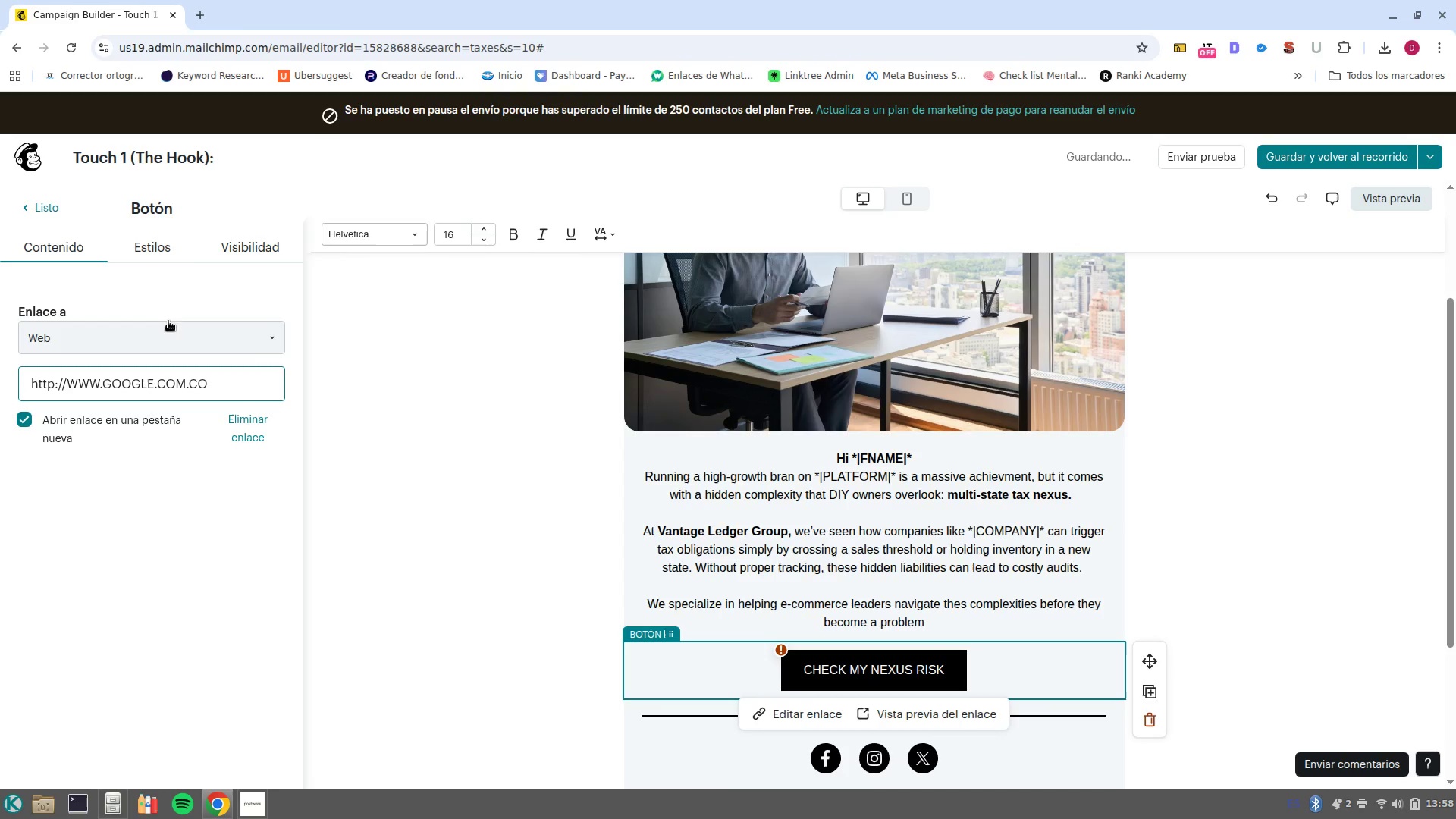 
left_click([164, 253])
 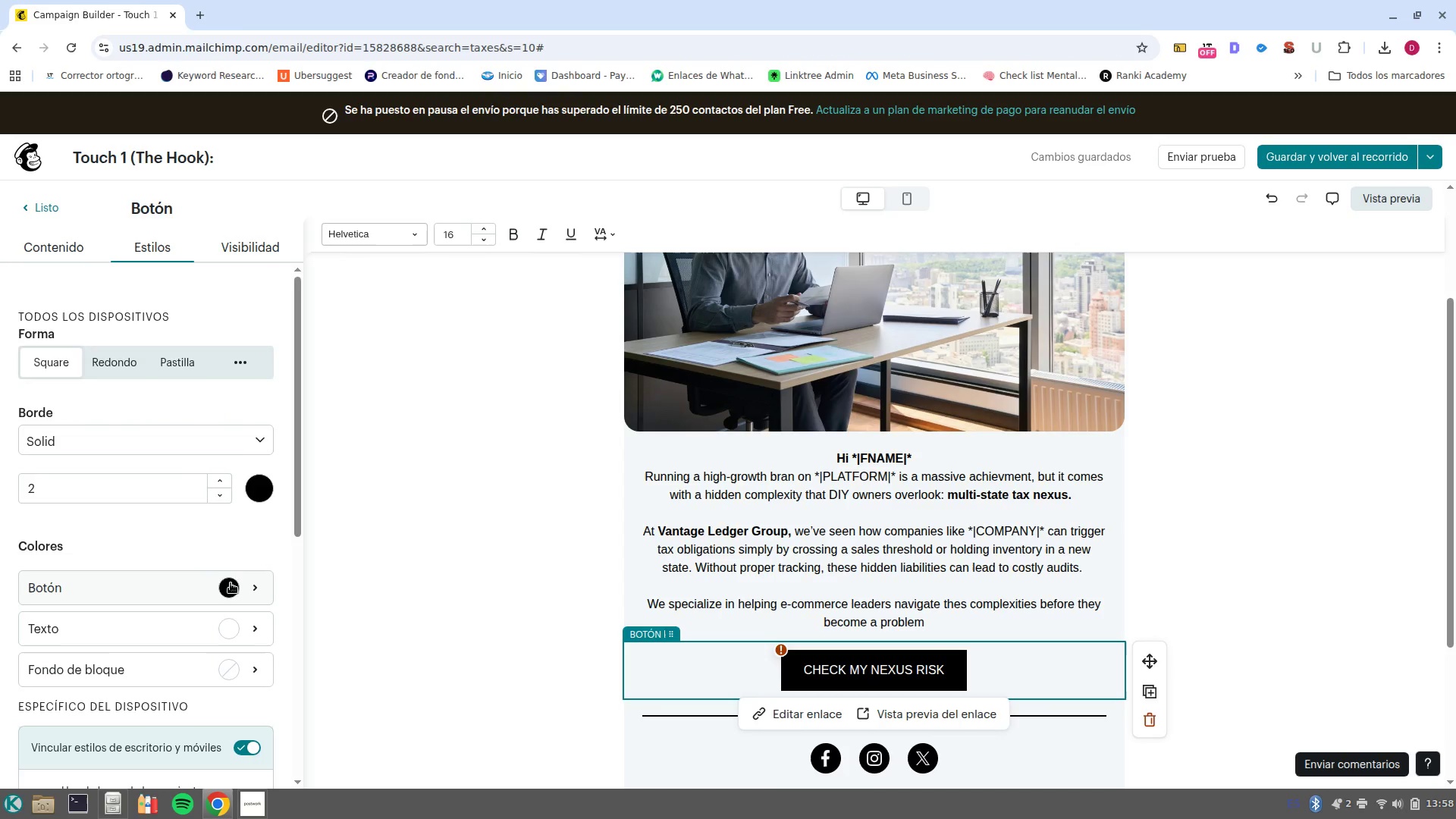 
left_click([237, 582])
 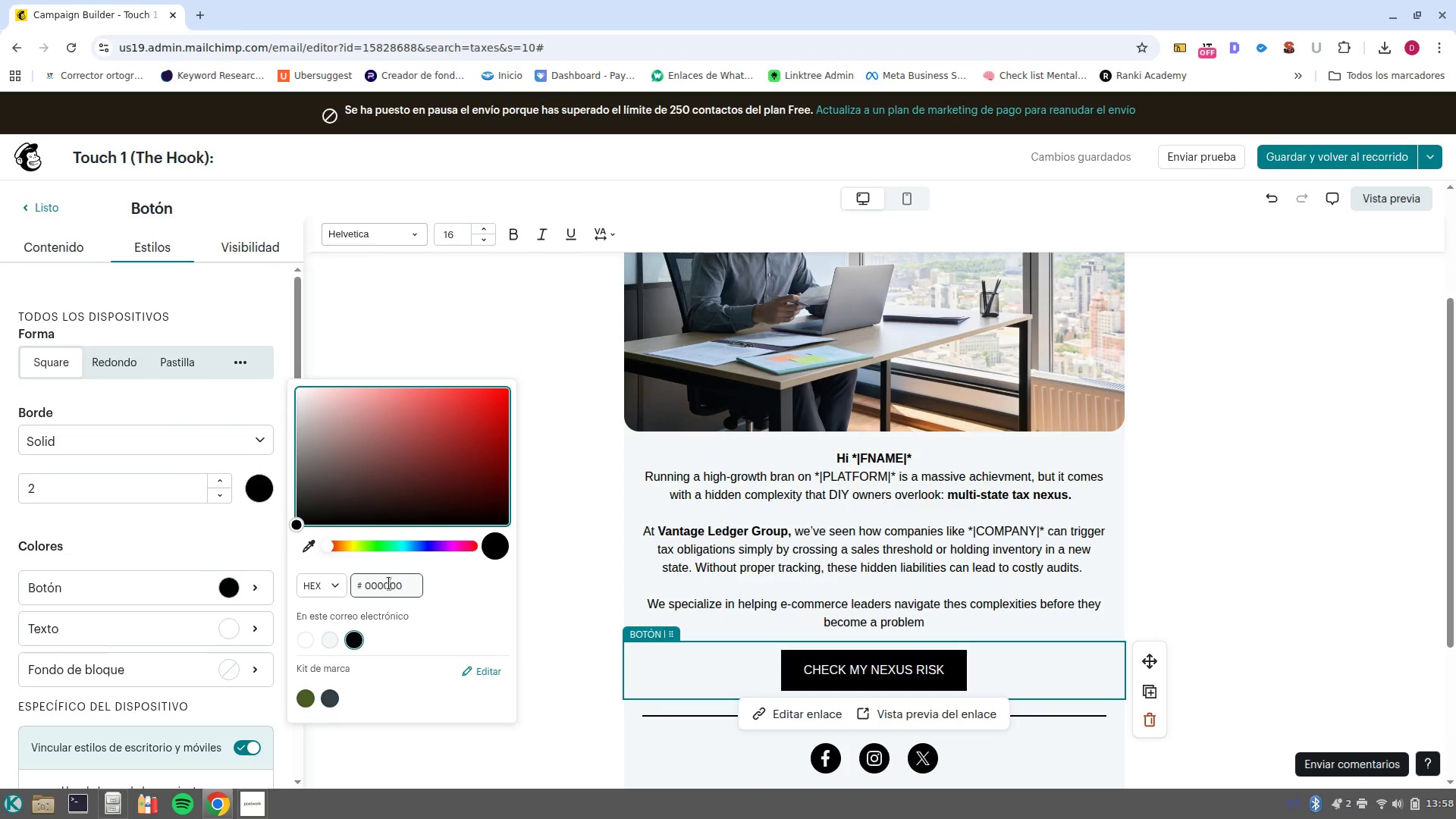 
double_click([389, 583])
 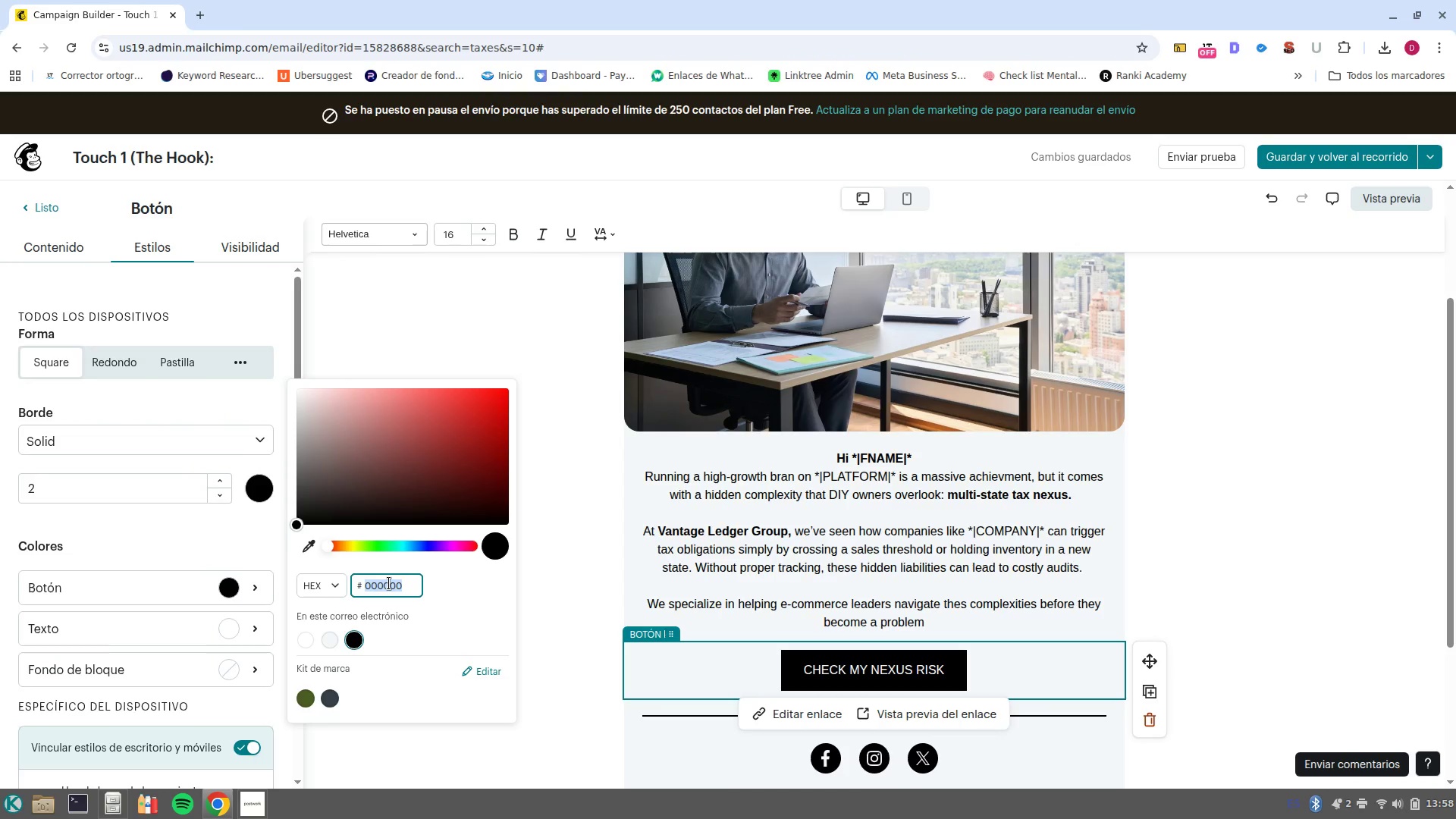 
type(1A2E44)
 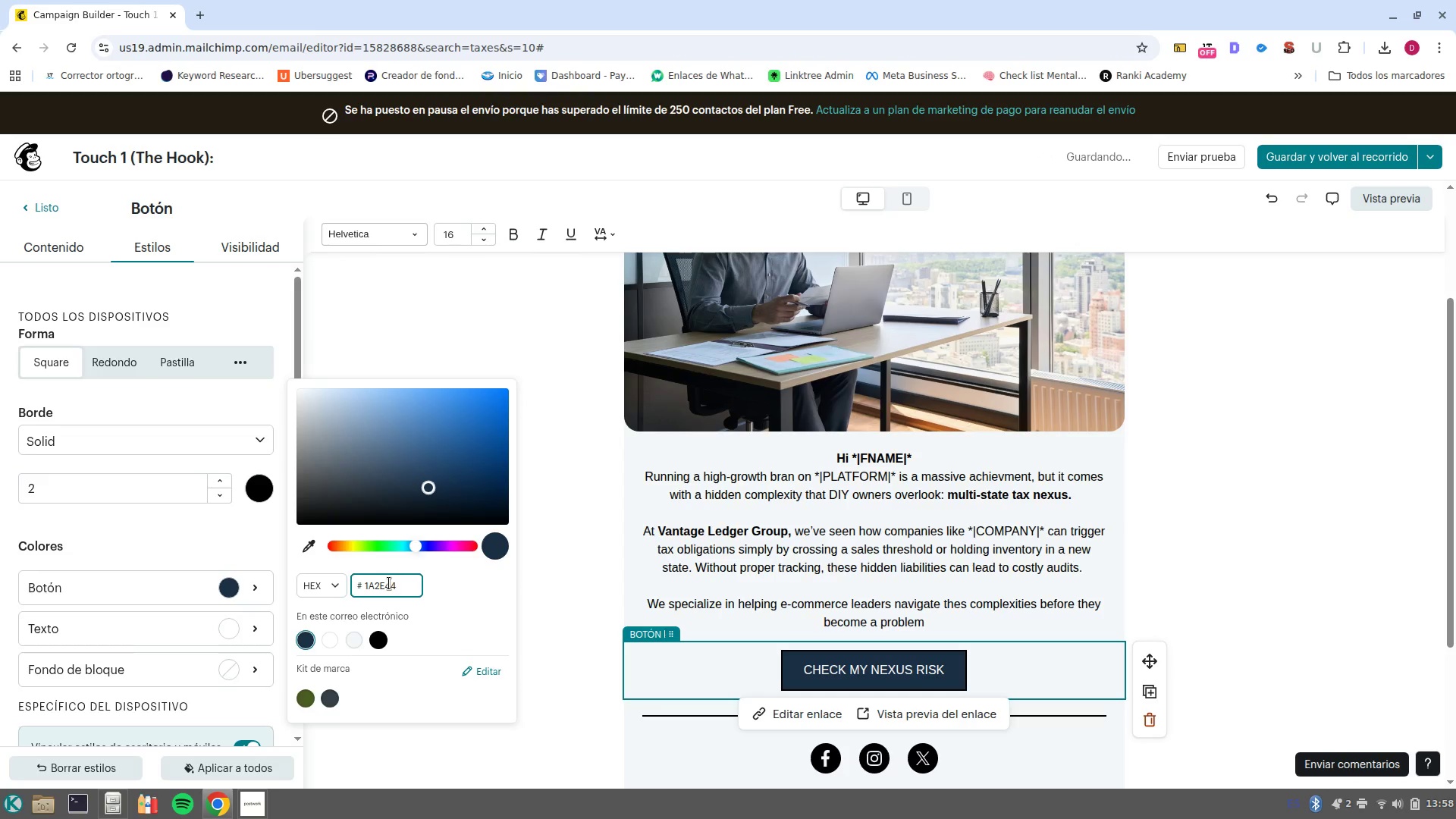 
key(Enter)
 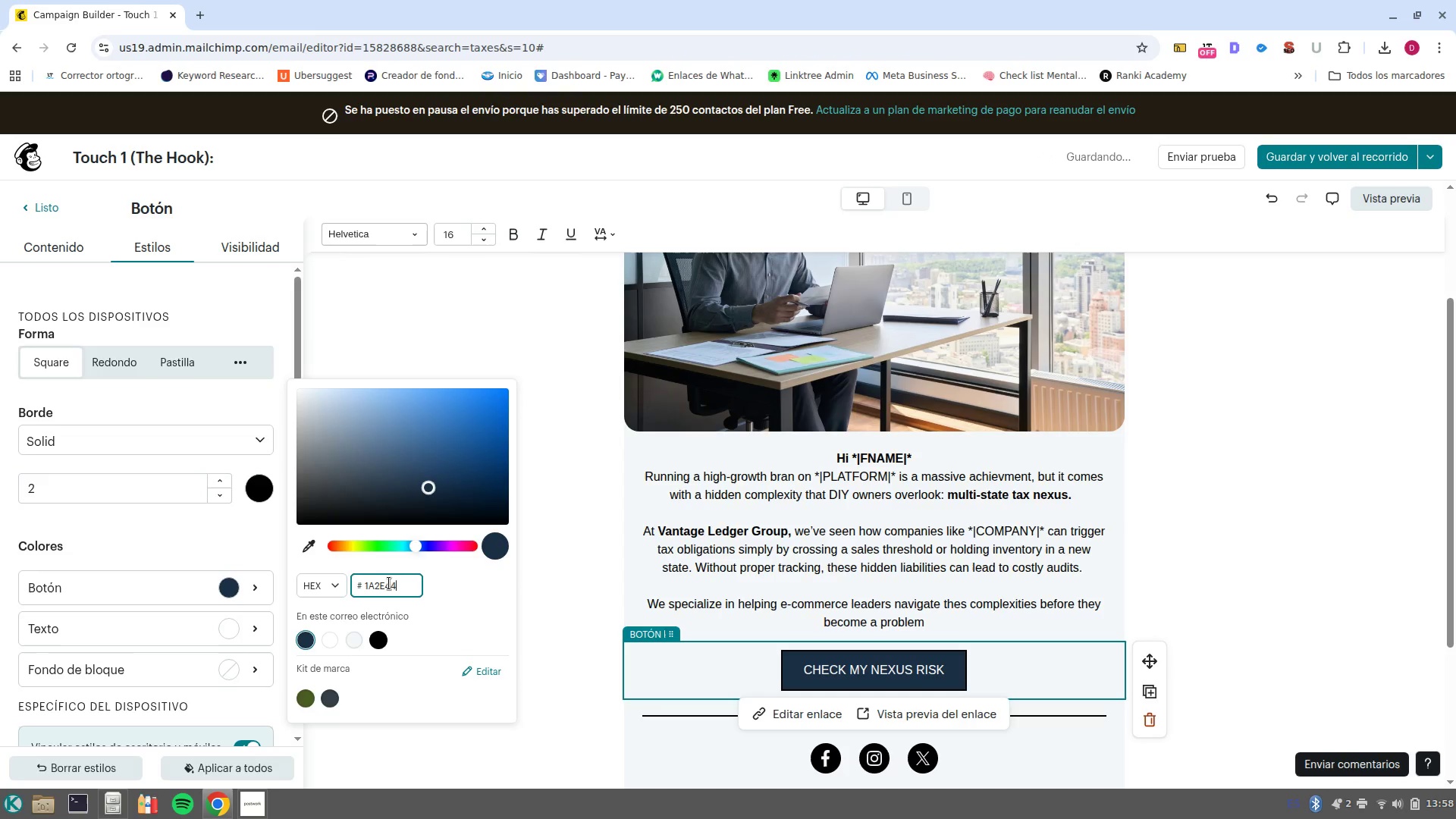 
double_click([389, 583])
 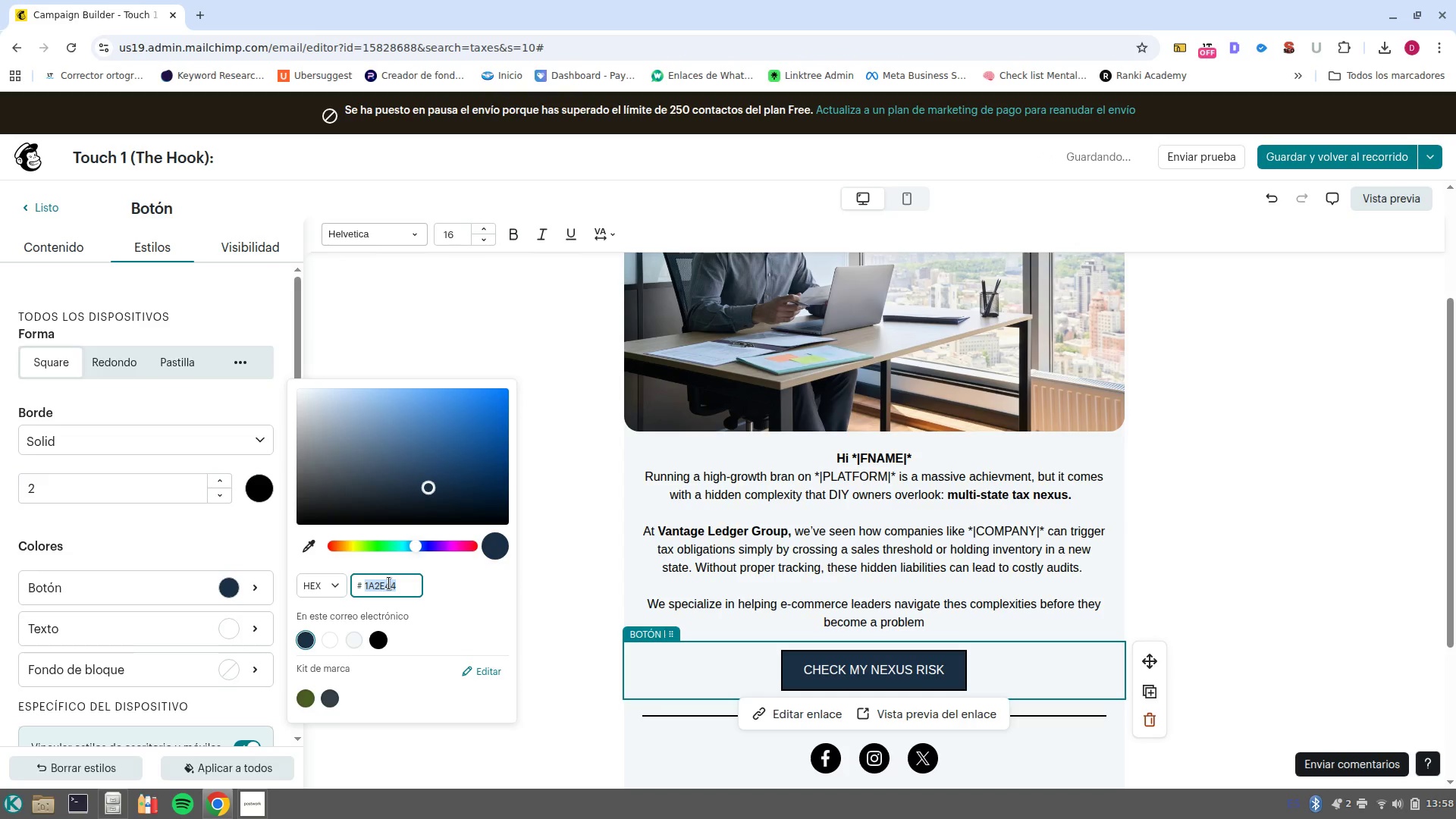 
key(Control+C)
 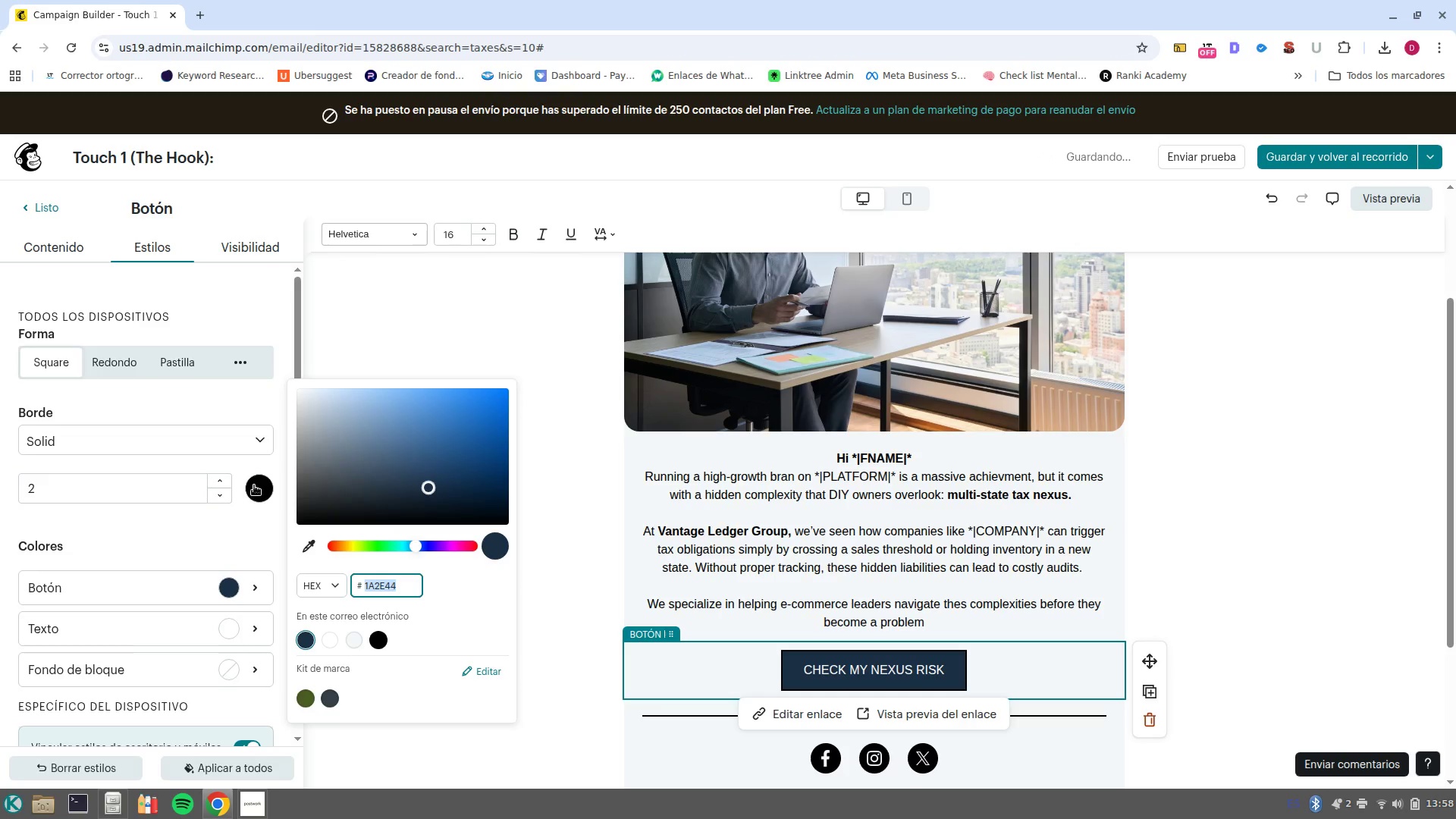 
left_click([266, 488])
 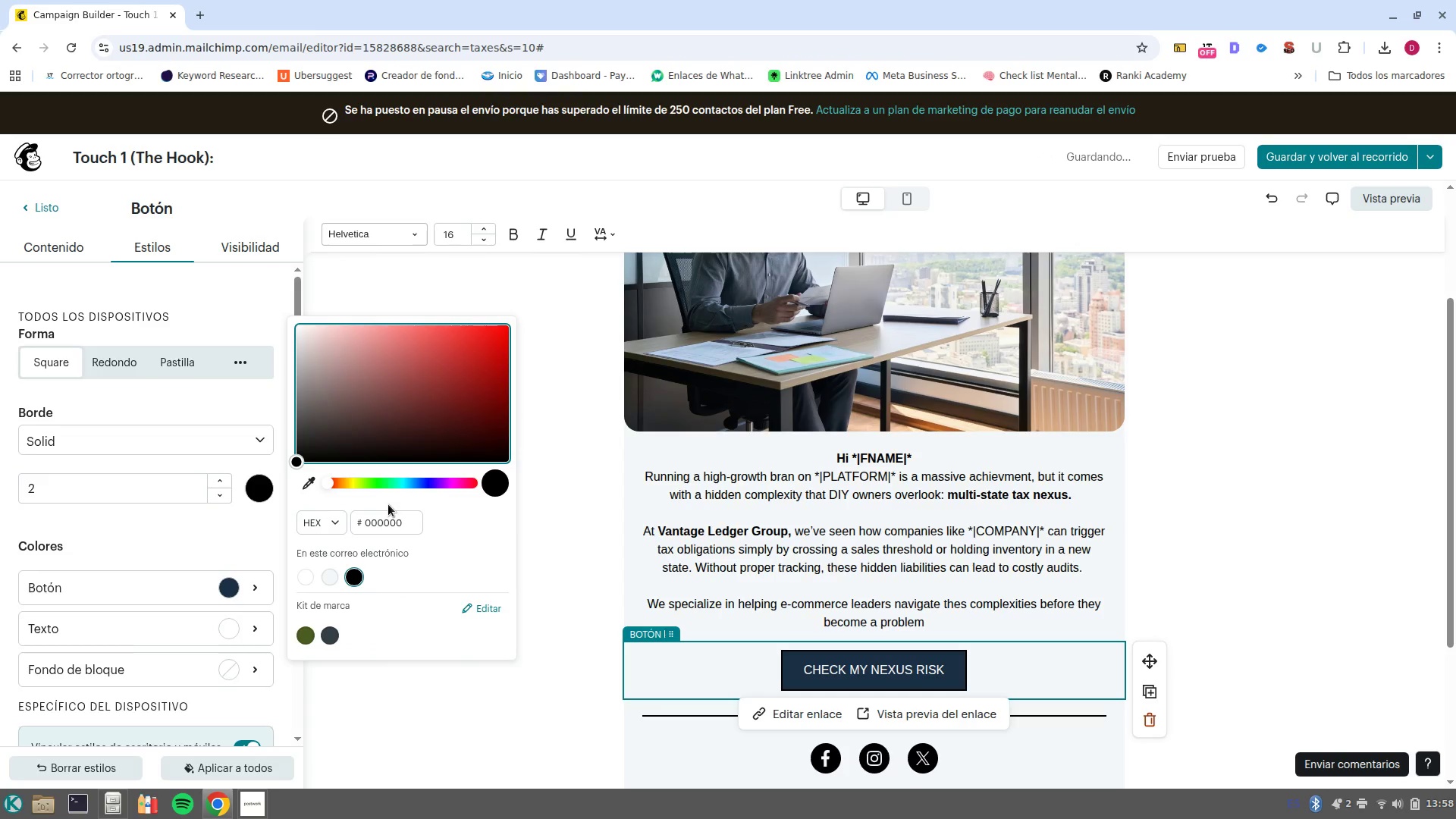 
left_click([388, 518])
 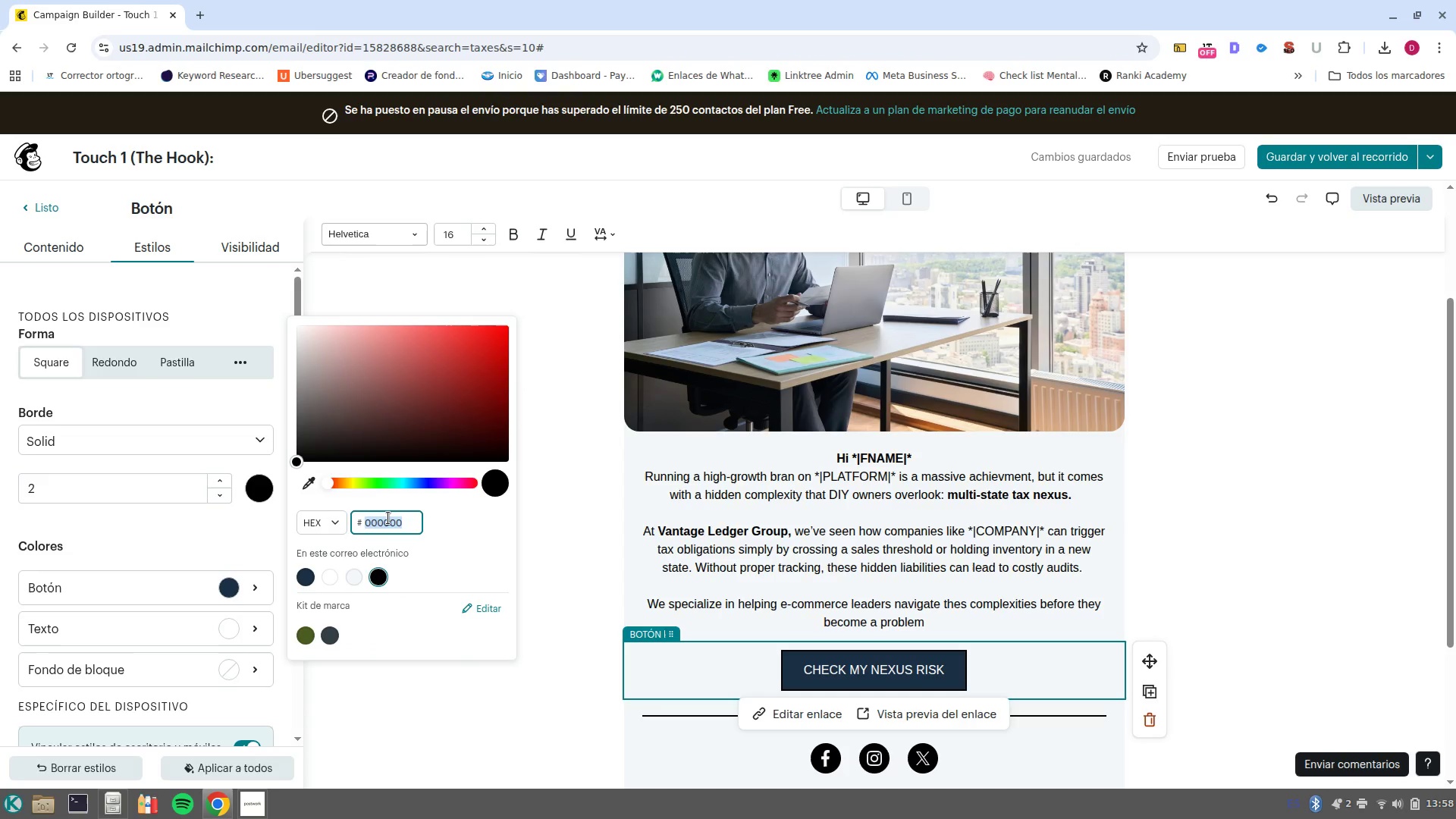 
left_click([388, 518])
 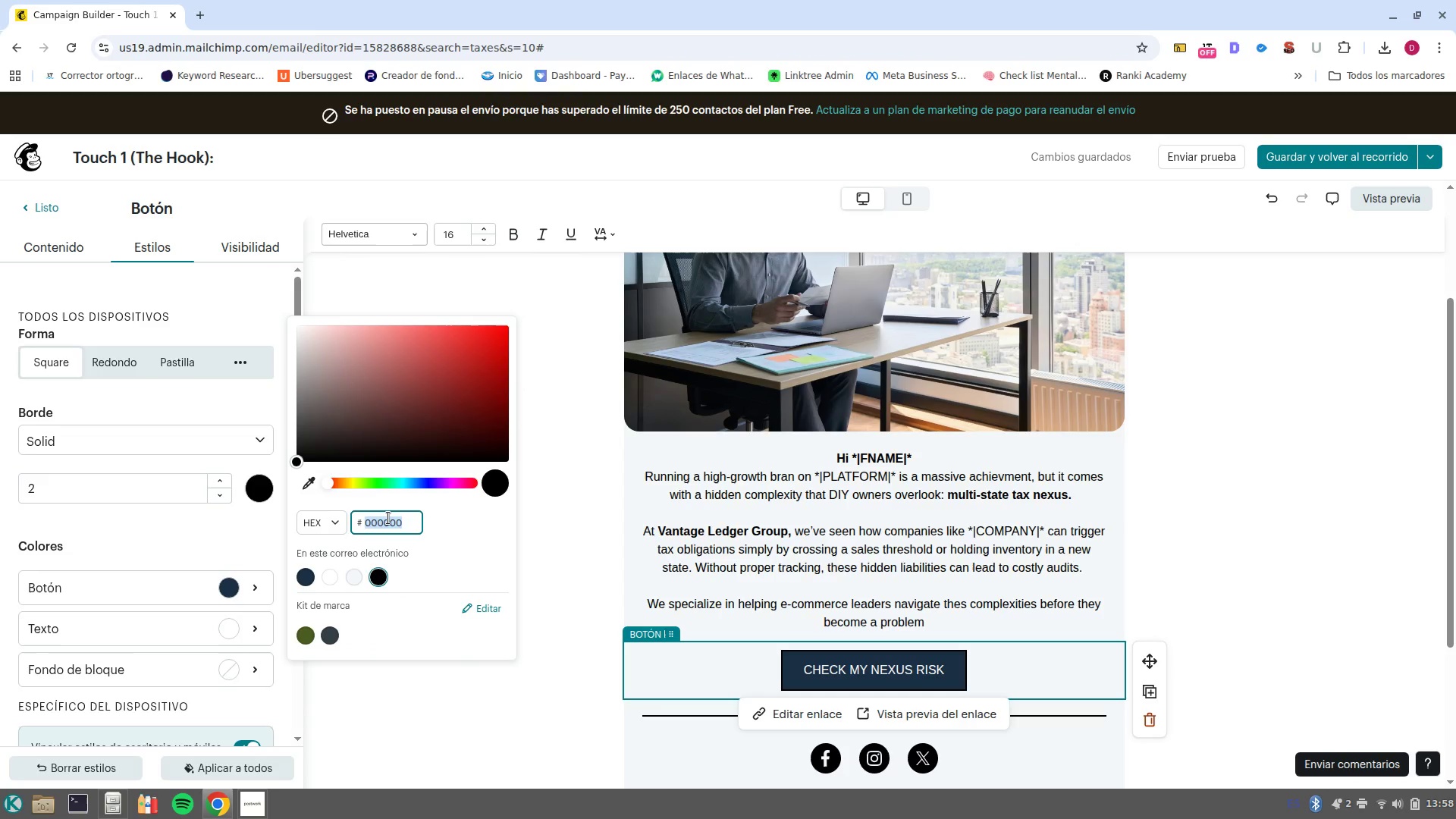 
key(Control+V)
 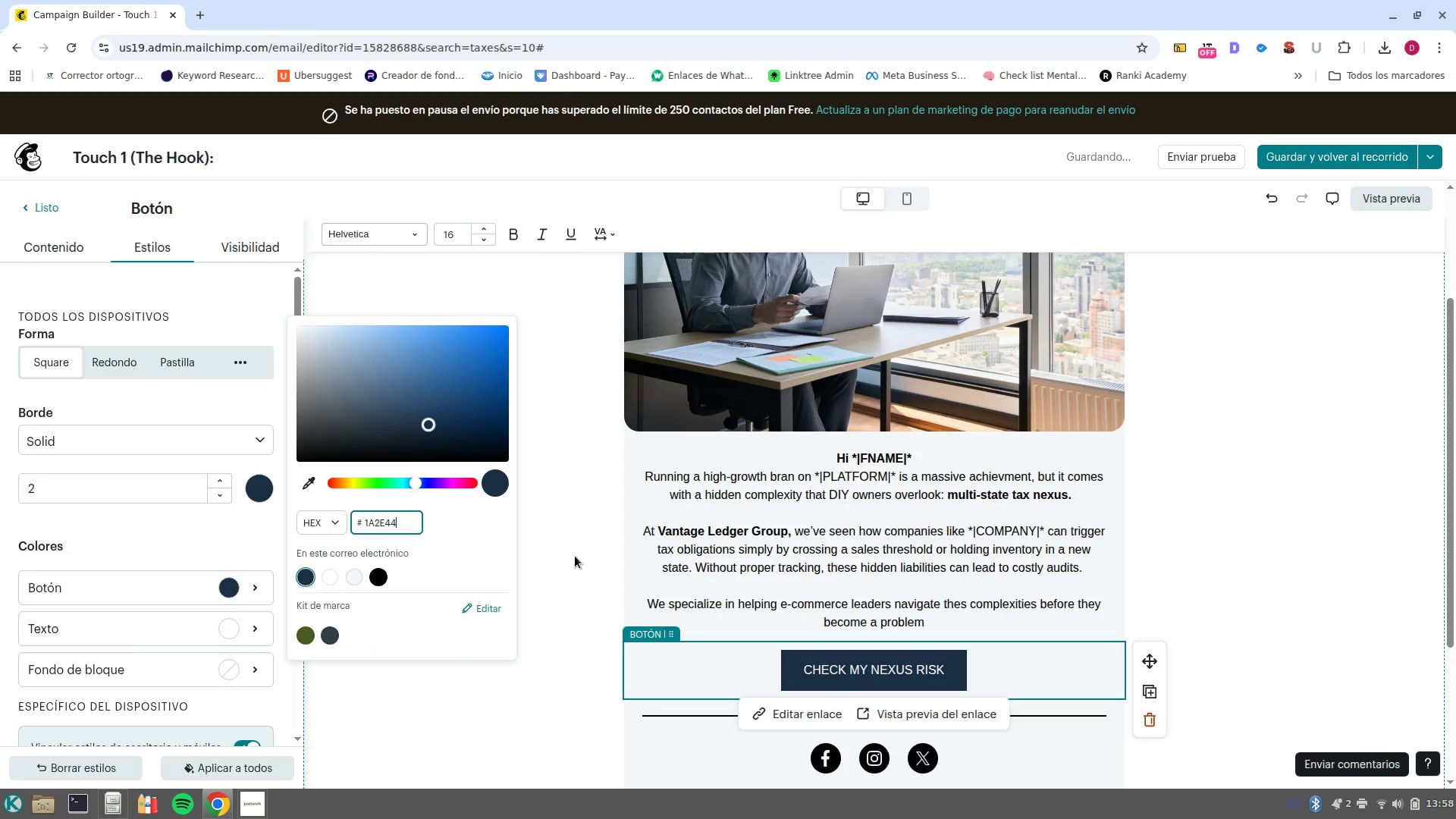 
left_click([575, 556])
 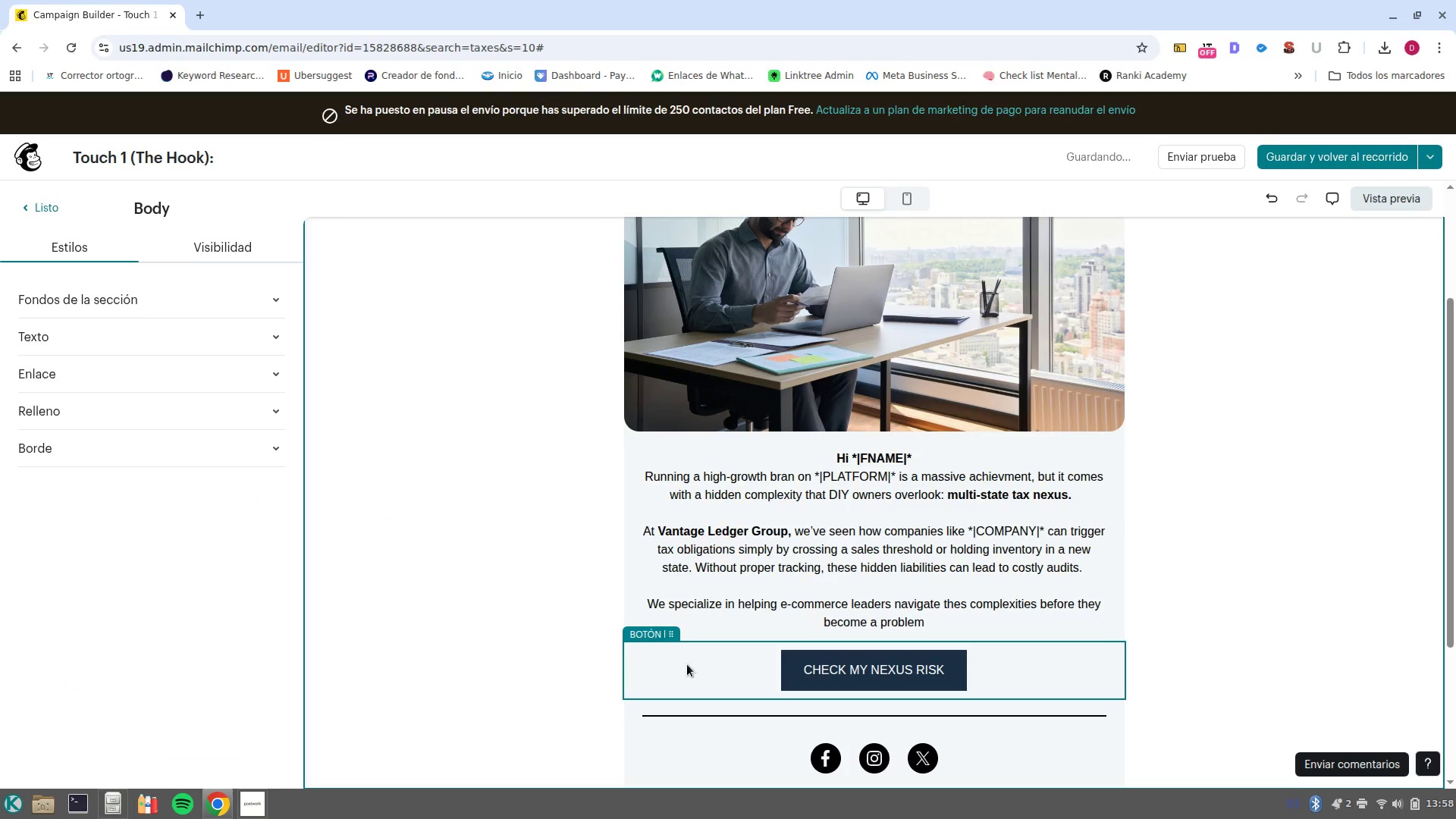 
double_click([1011, 627])
 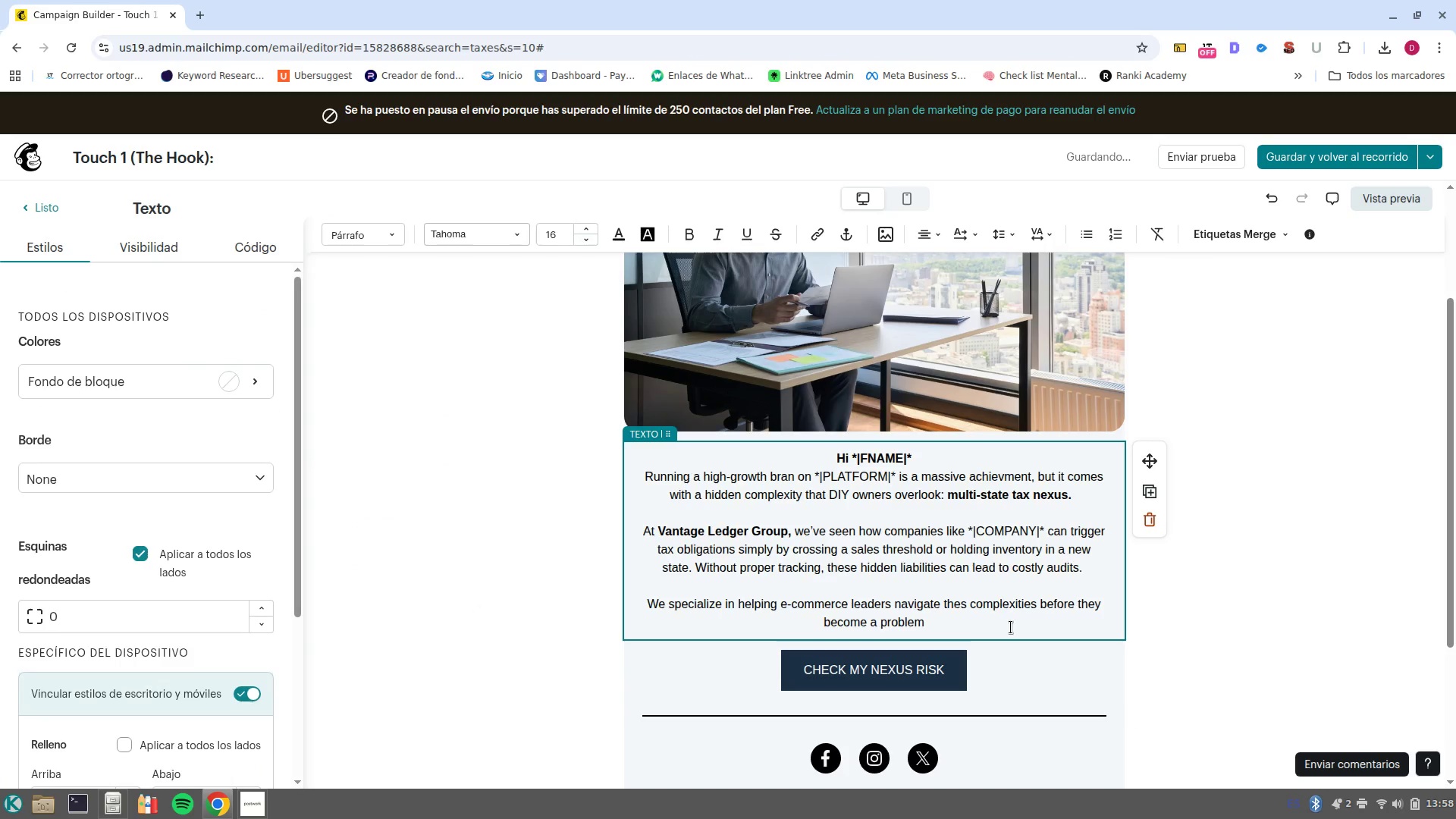 
key(Enter)
 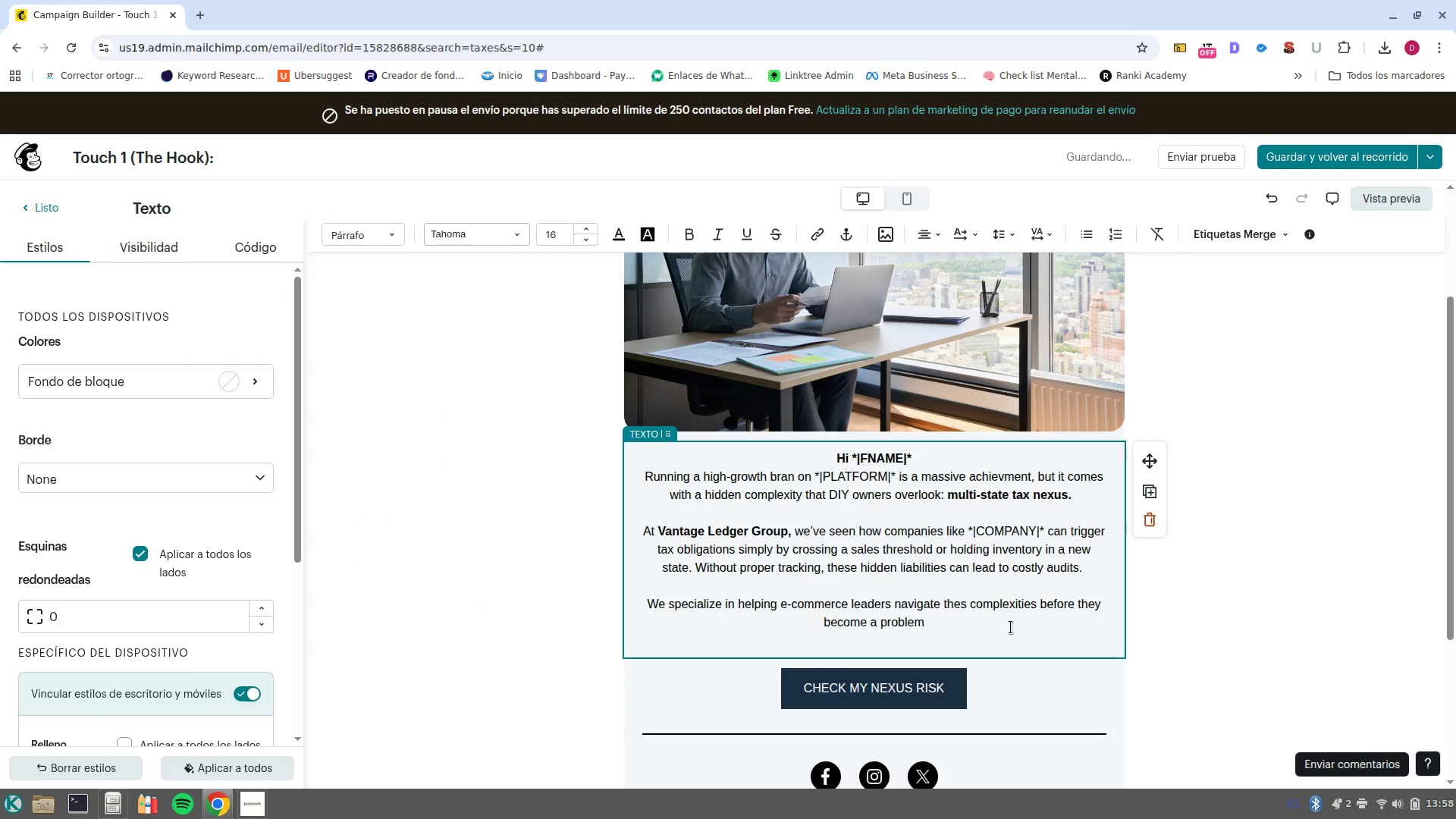 
type(BRegar)
key(Backspace)
key(Backspace)
key(Backspace)
key(Backspace)
key(Backspace)
key(Backspace)
 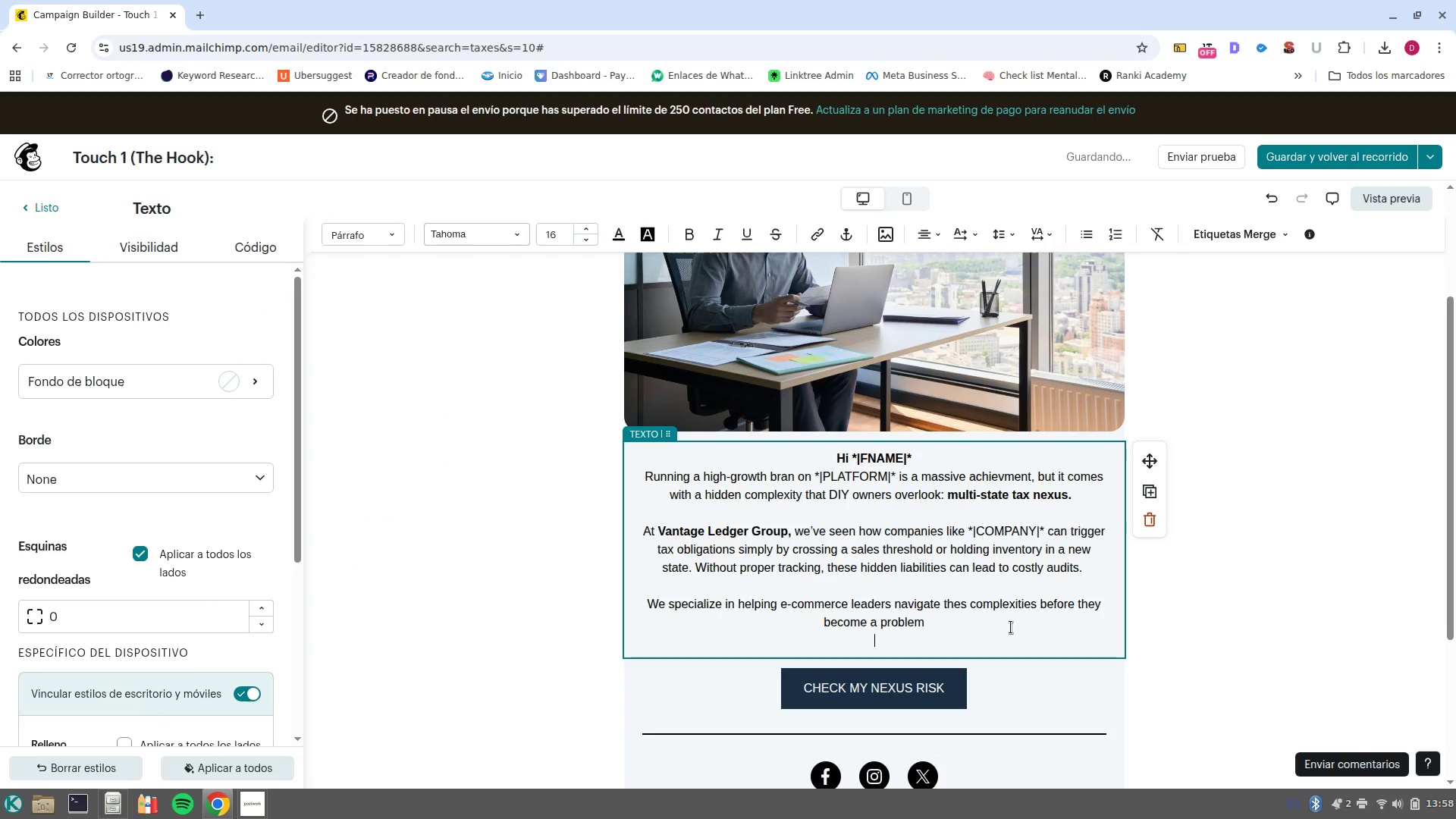 
key(Control+B)
 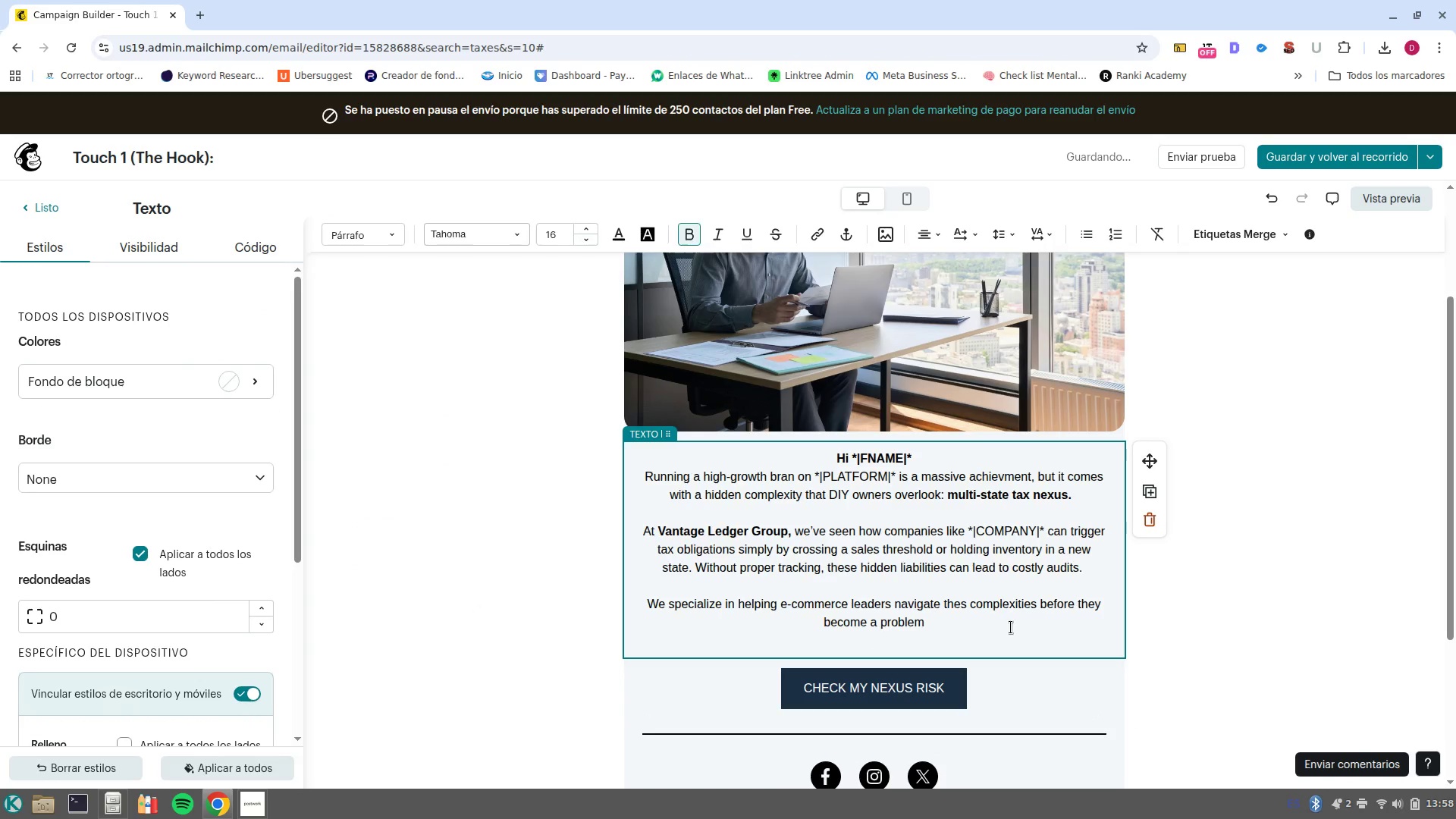 
type(Regards,)
 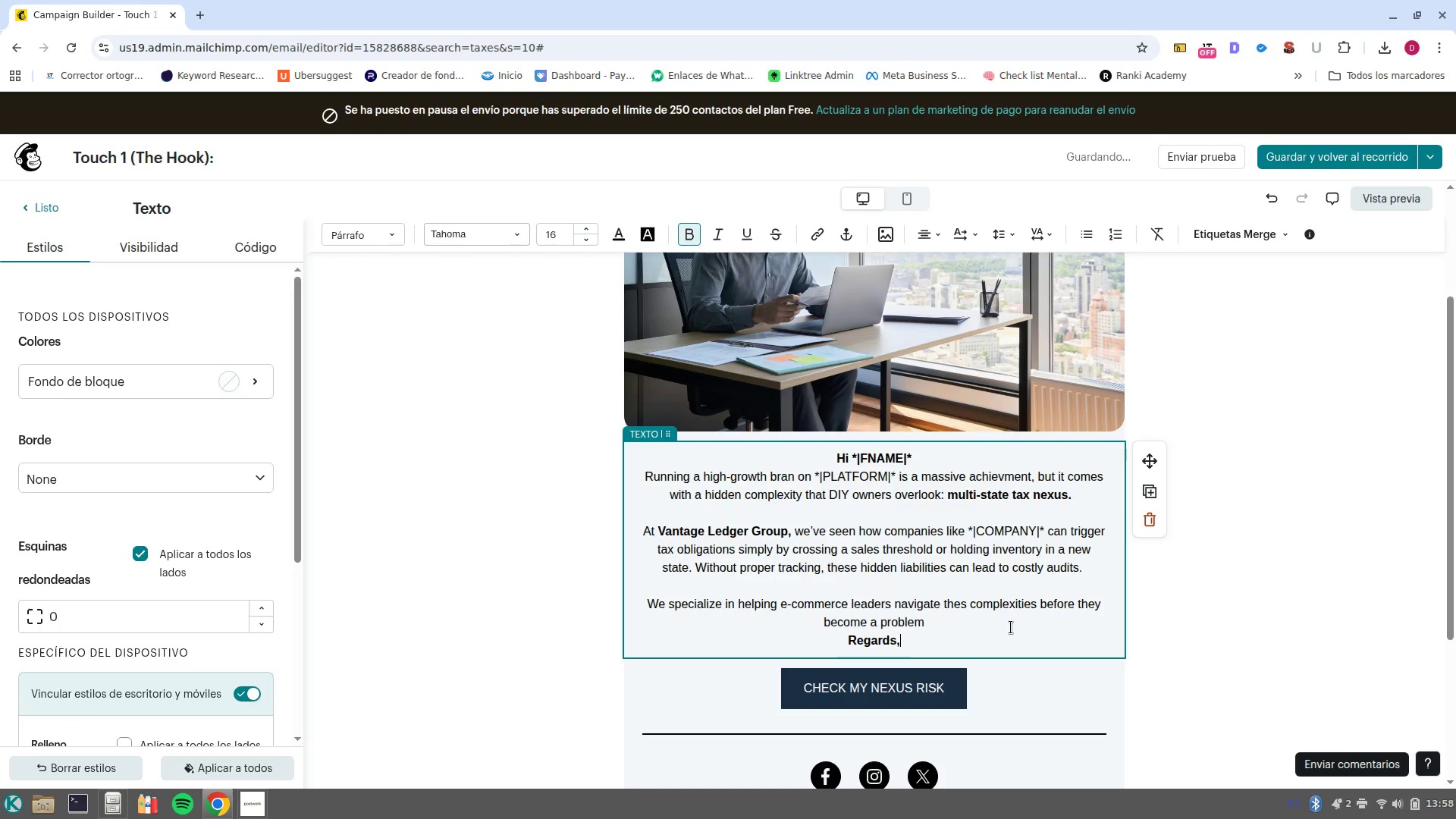 
key(Enter)
 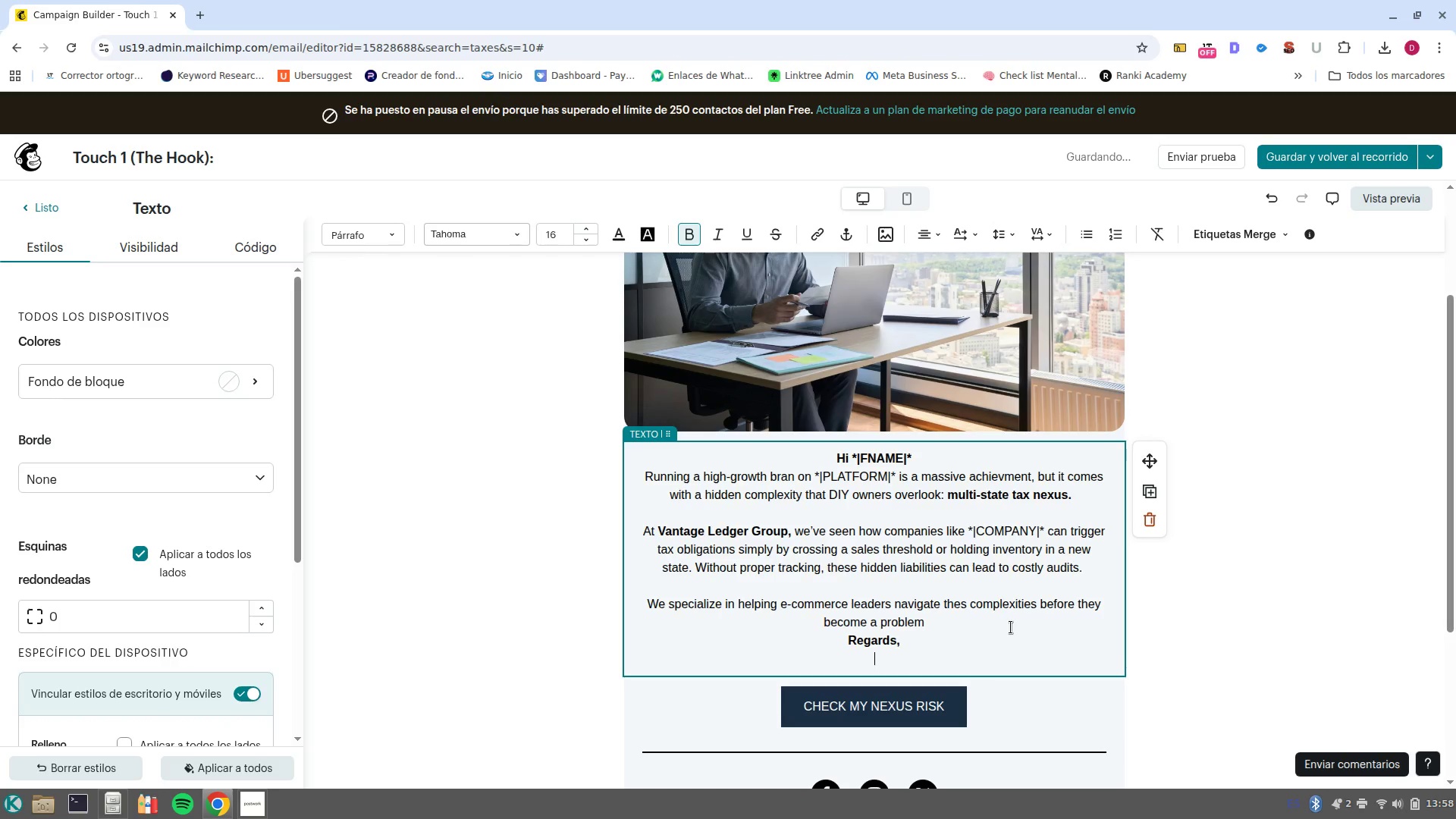 
key(Control+Shift+V)
 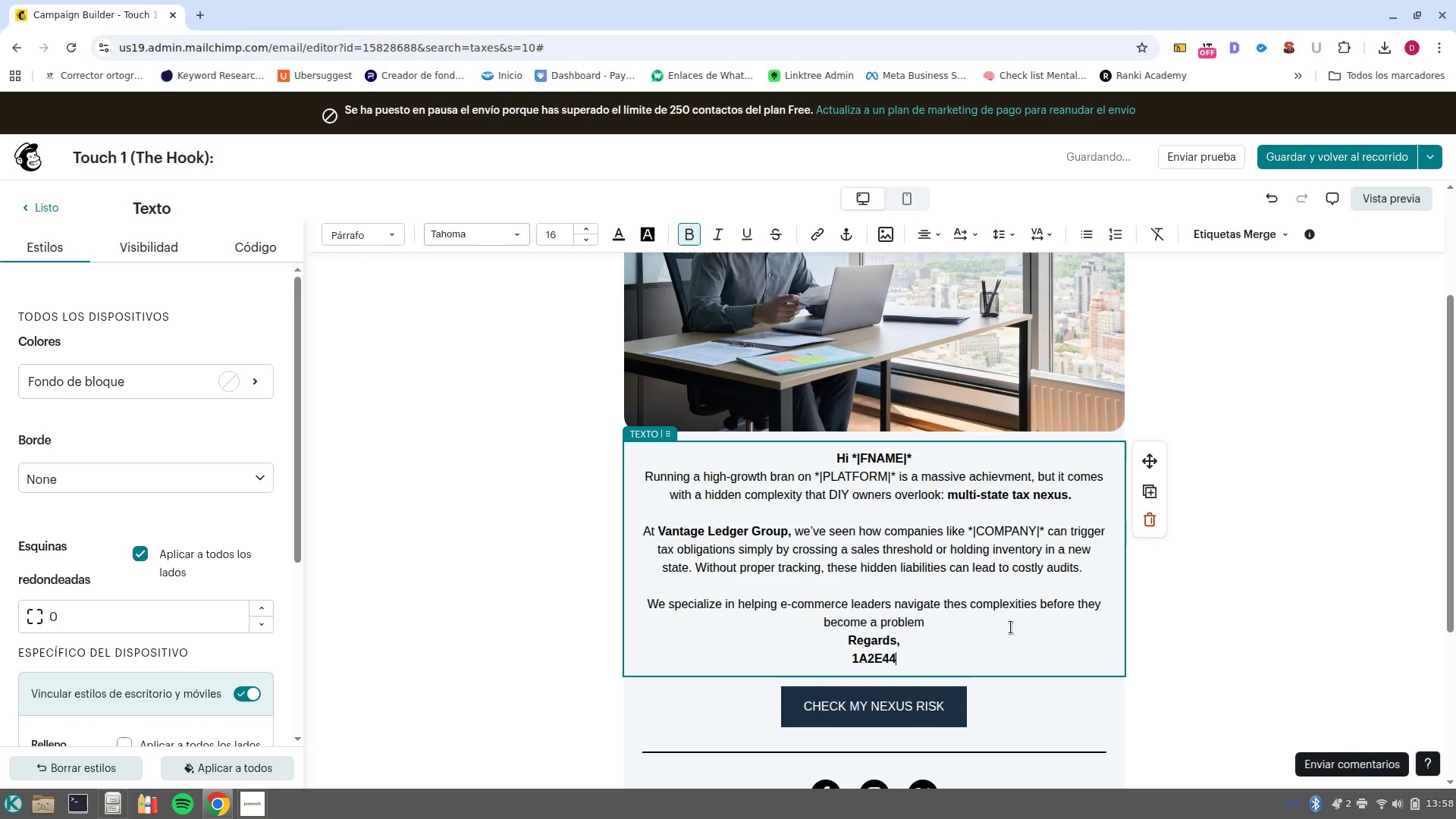 
key(Control+Z)
 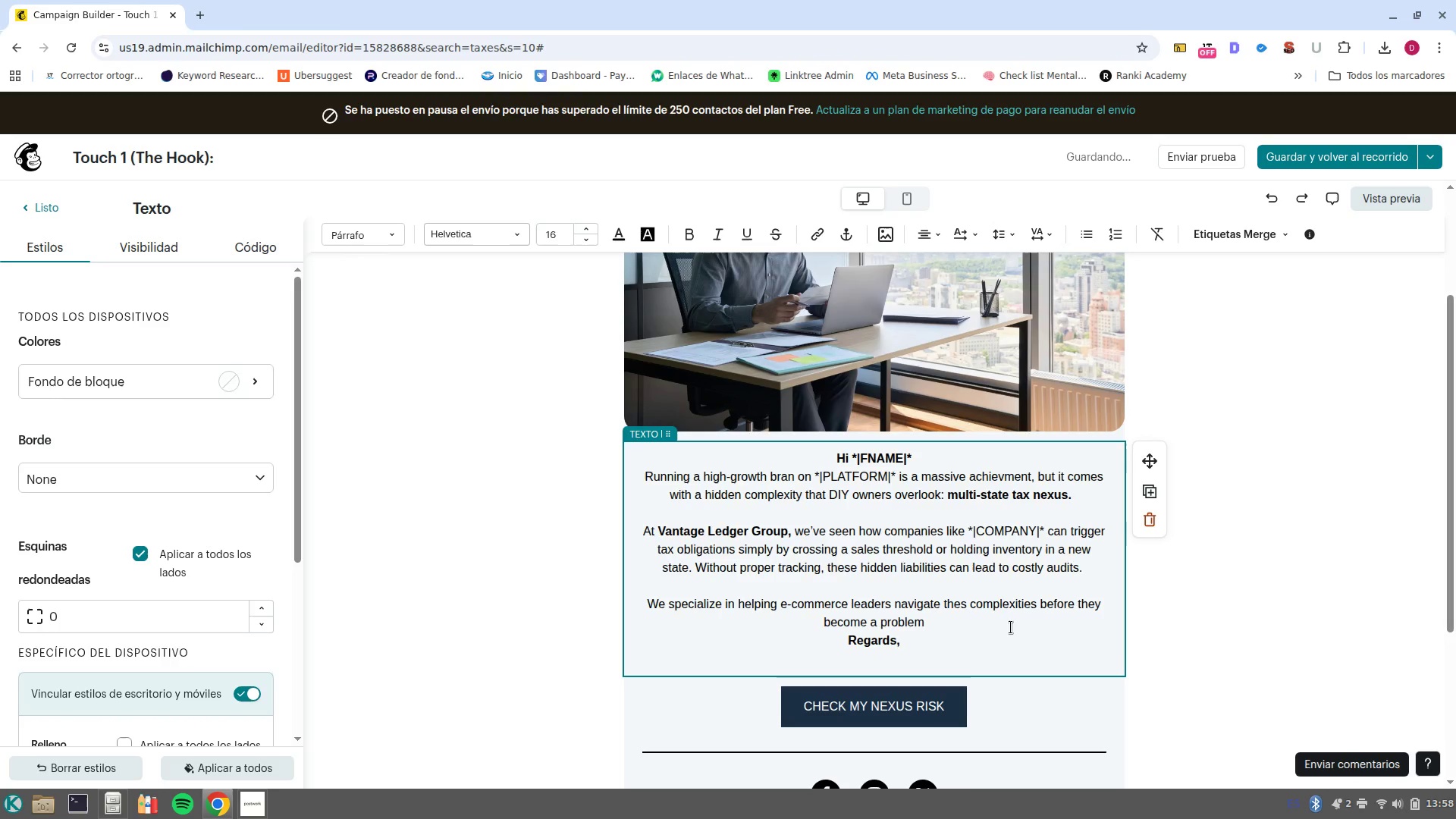 
type(The Vantage le)
key(Backspace)
key(Backspace)
type(Ledger Team)
 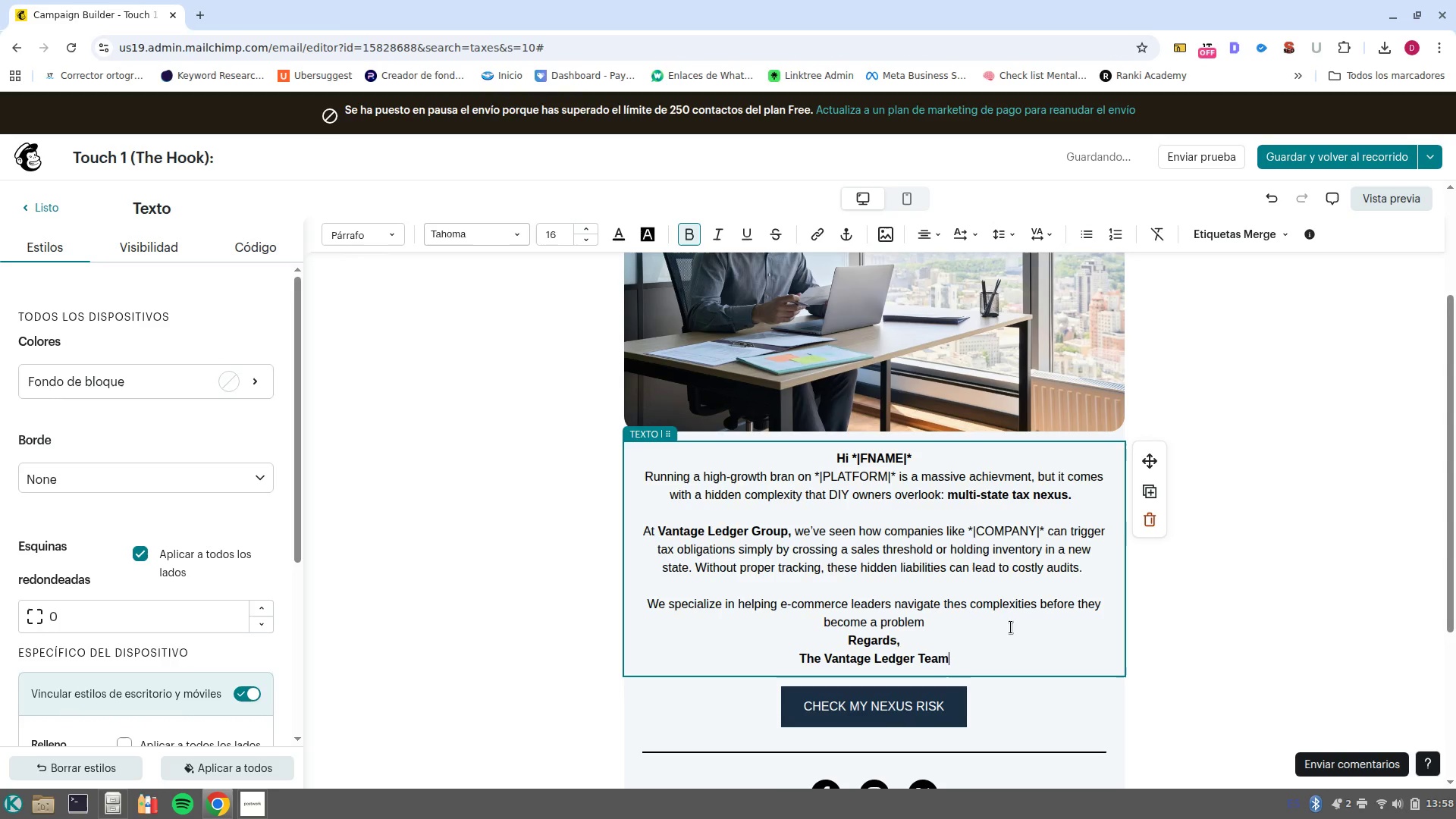 
left_click([1011, 627])
 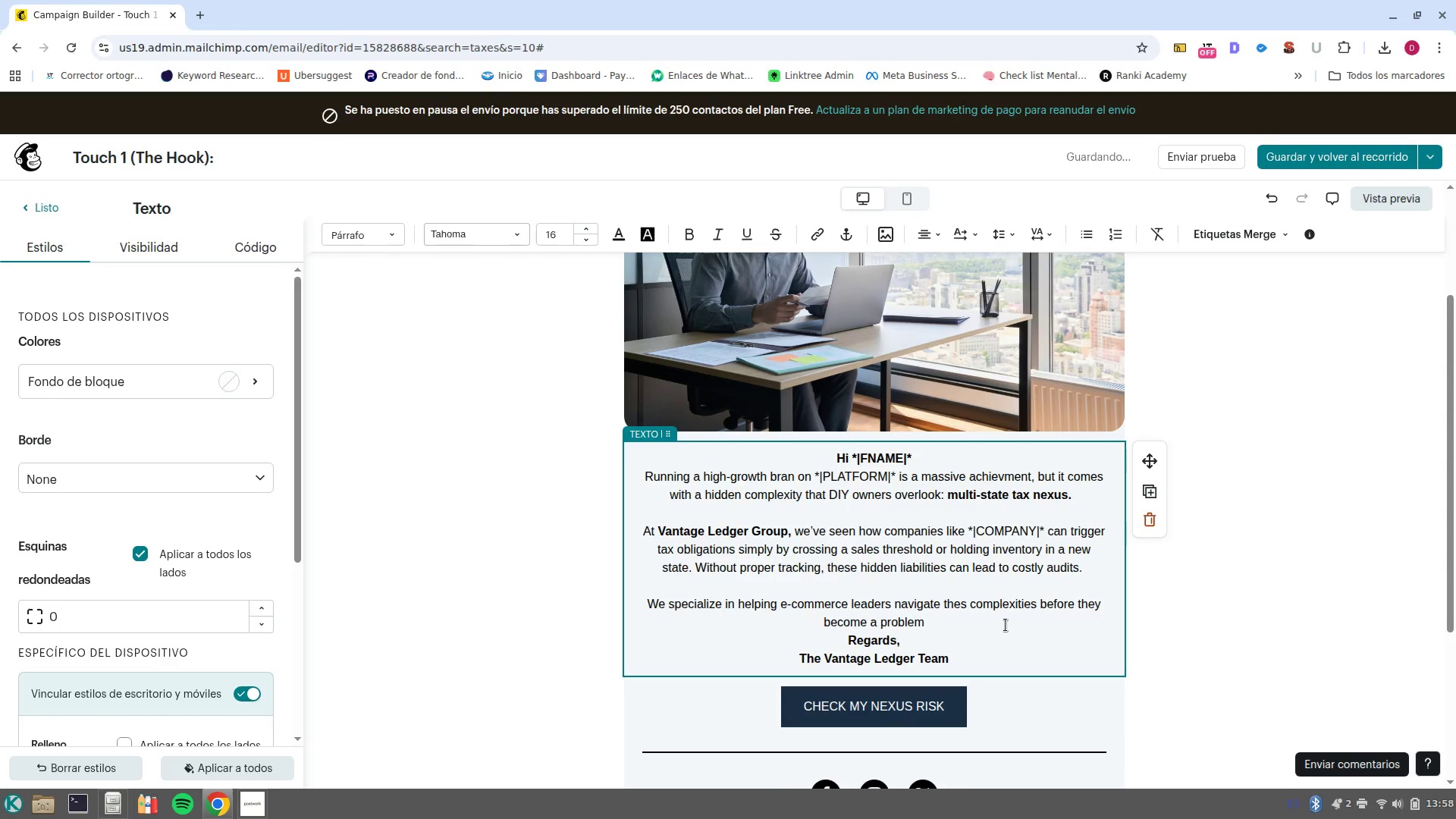 
key(Period)
 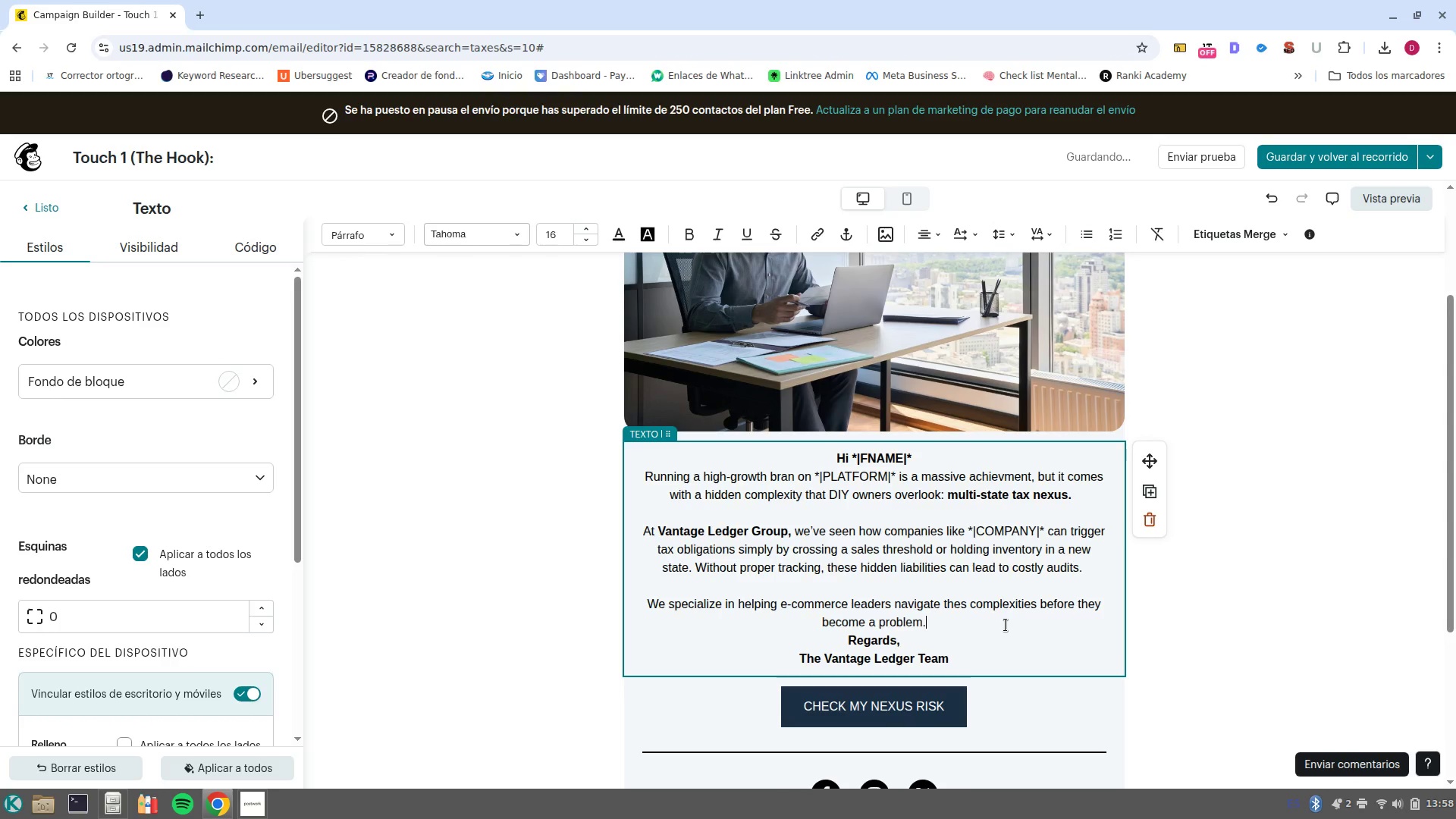 
key(Enter)
 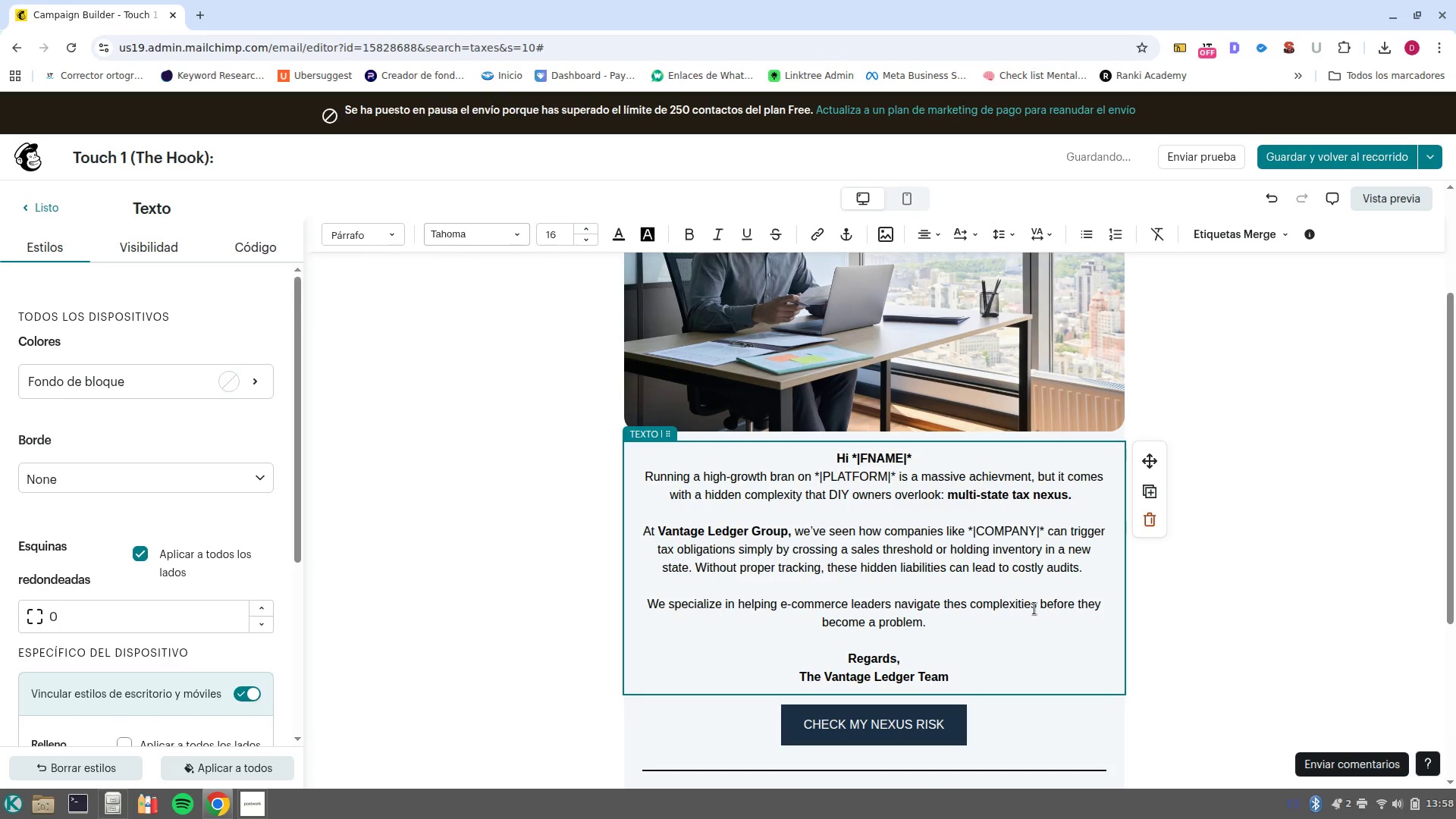 
scroll: coordinate [1131, 663], scroll_direction: down, amount: 1.0
 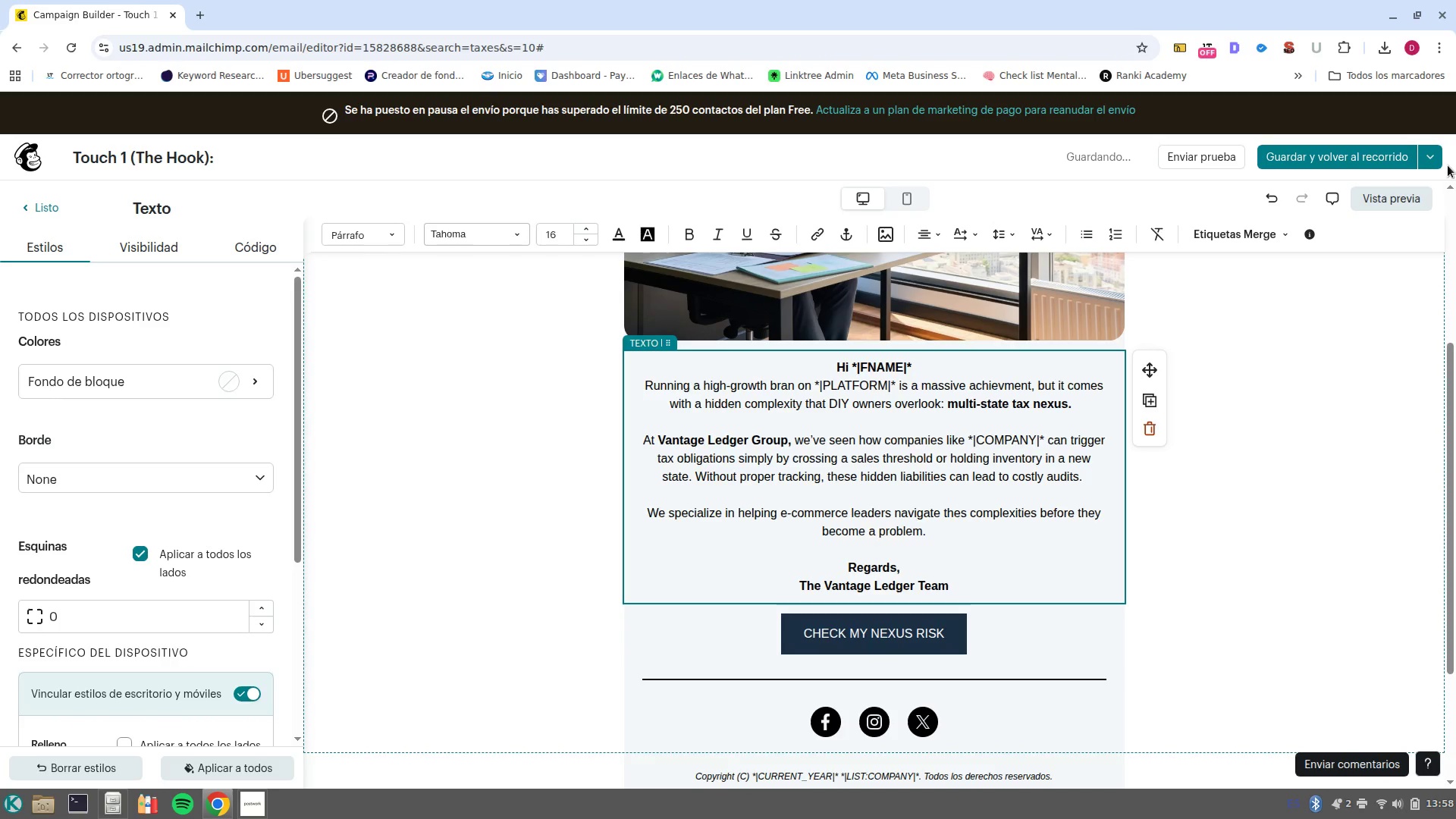 
left_click([1440, 165])
 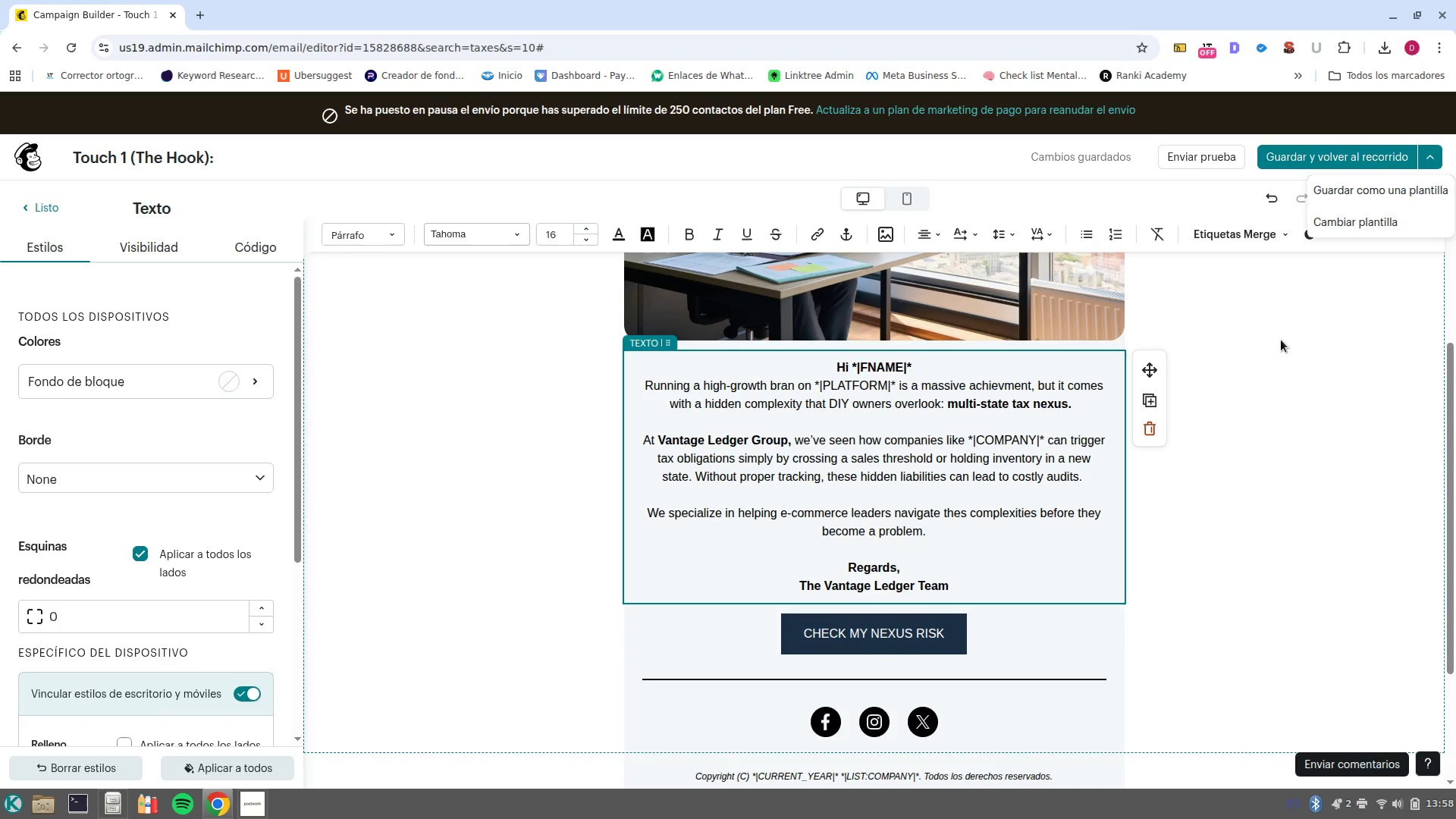 
left_click([1285, 340])
 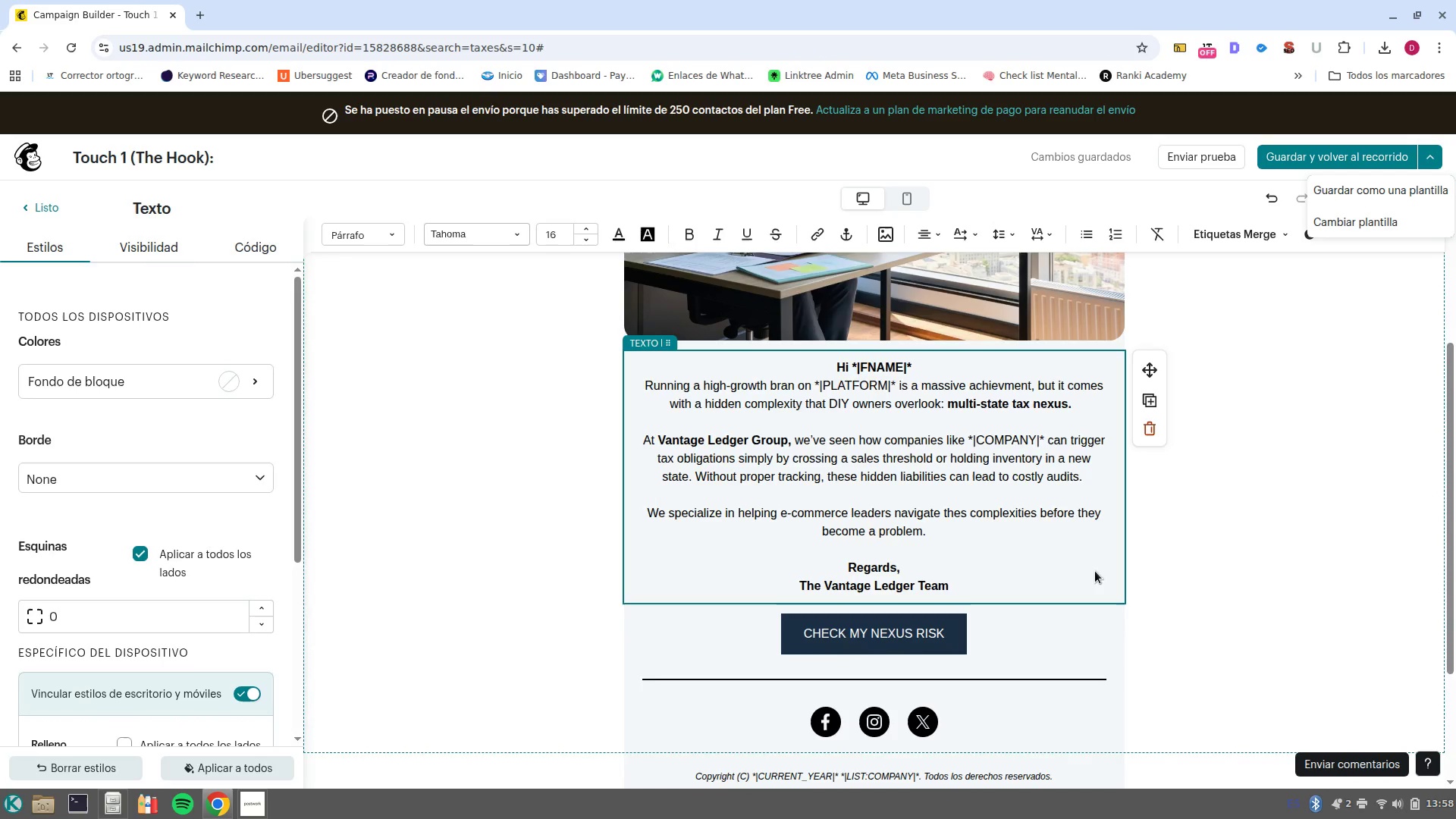 
scroll: coordinate [733, 405], scroll_direction: up, amount: 8.0
 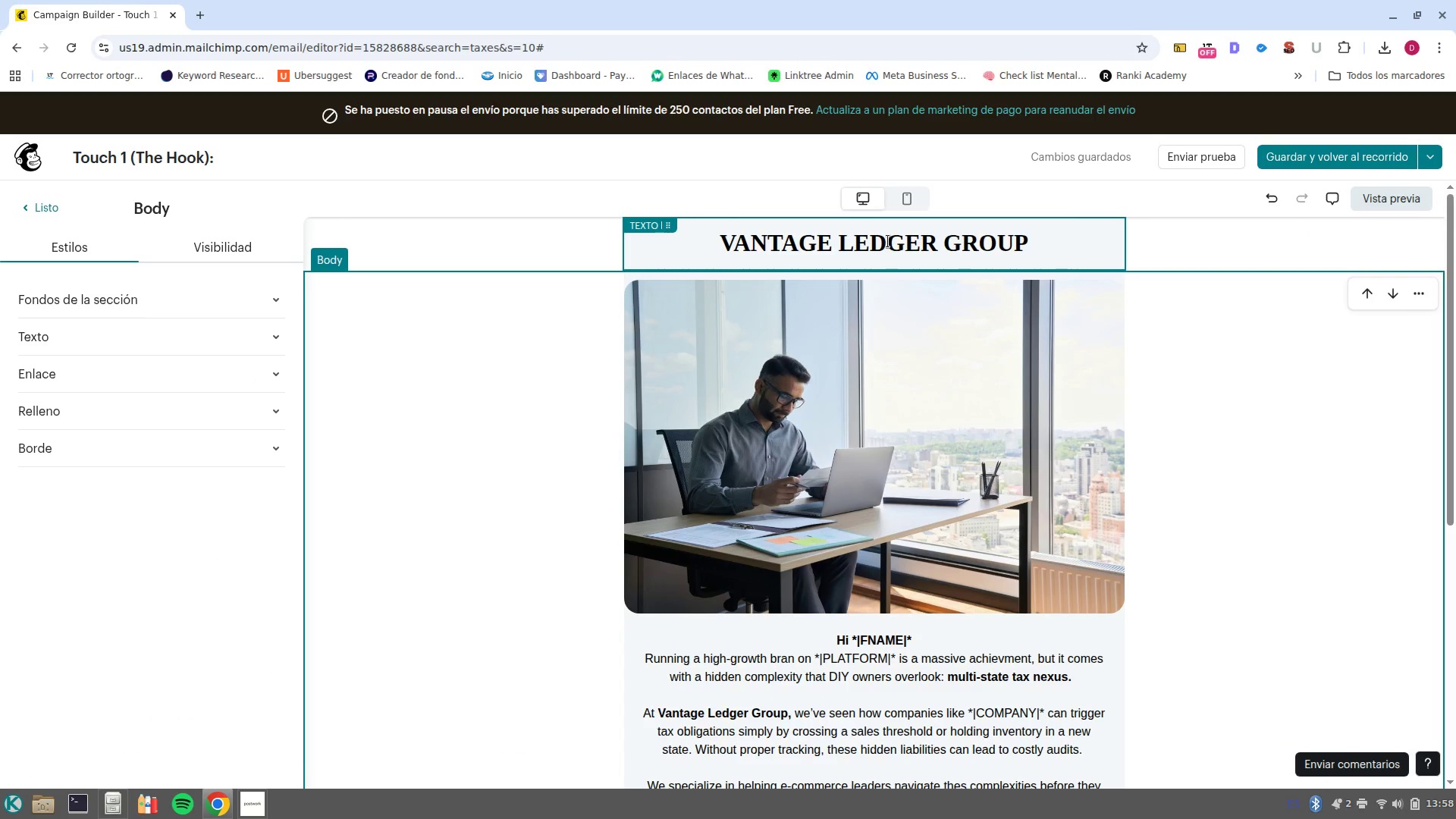 
double_click([888, 241])
 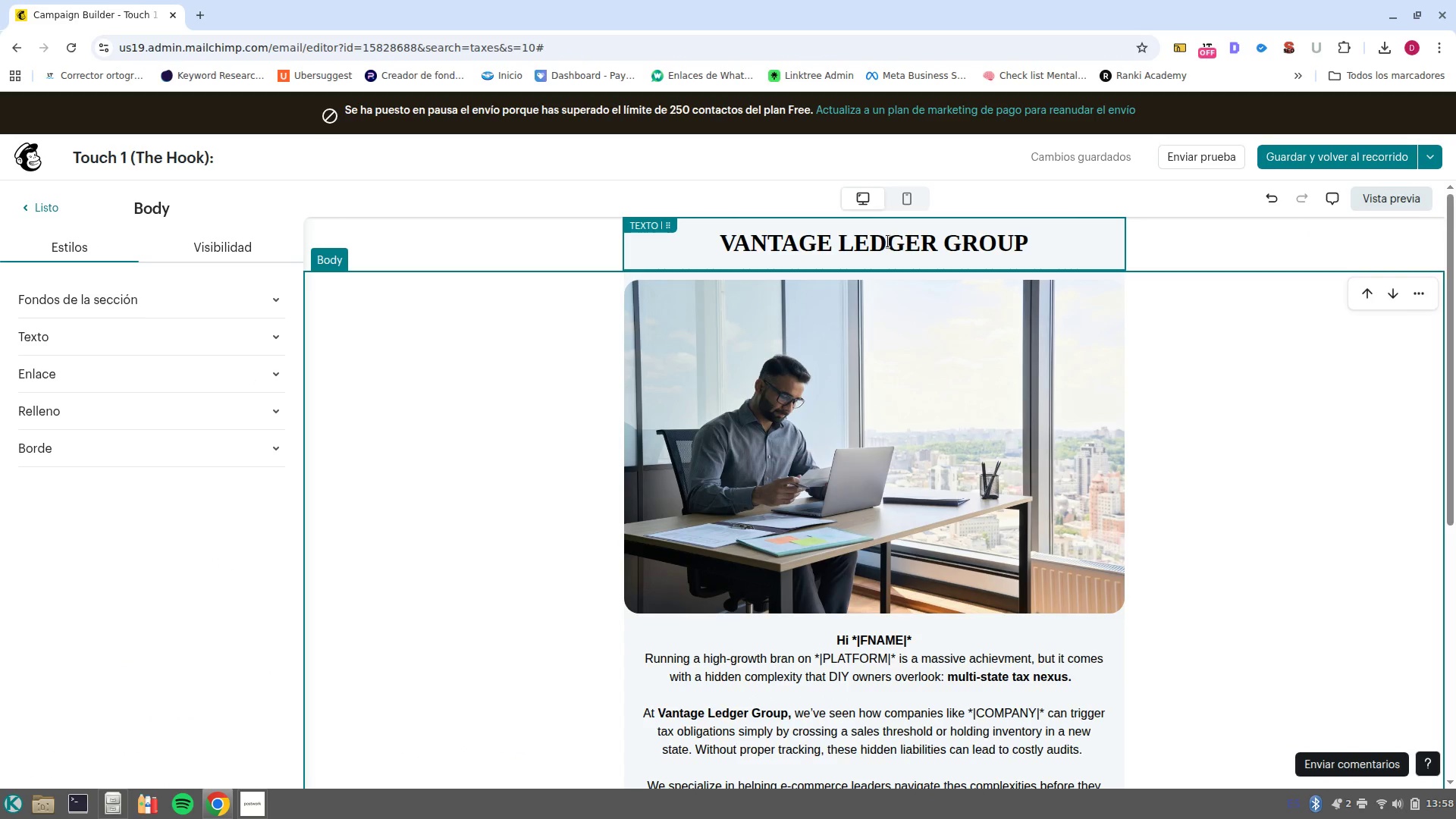 
triple_click([888, 241])
 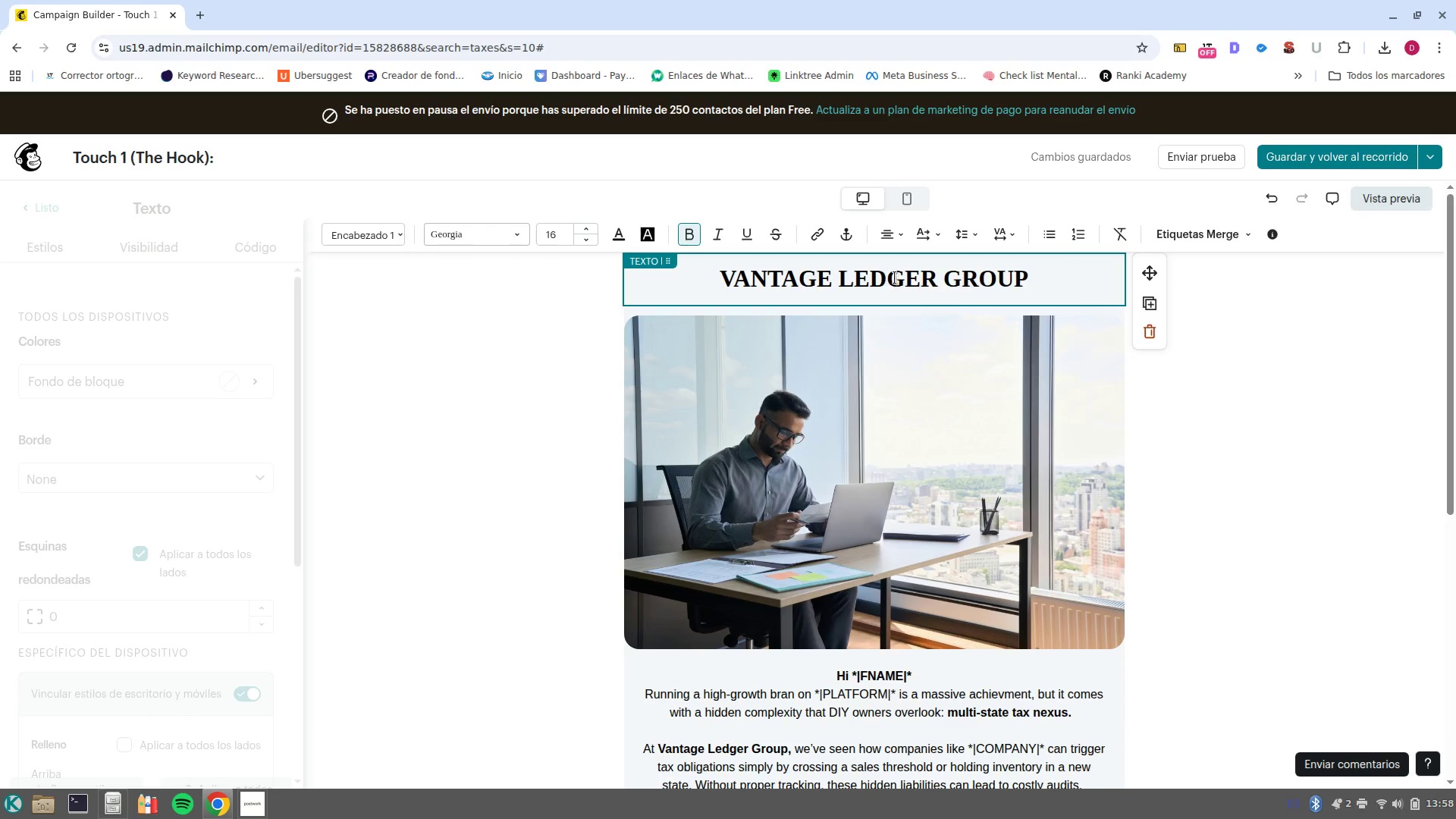 
double_click([895, 278])
 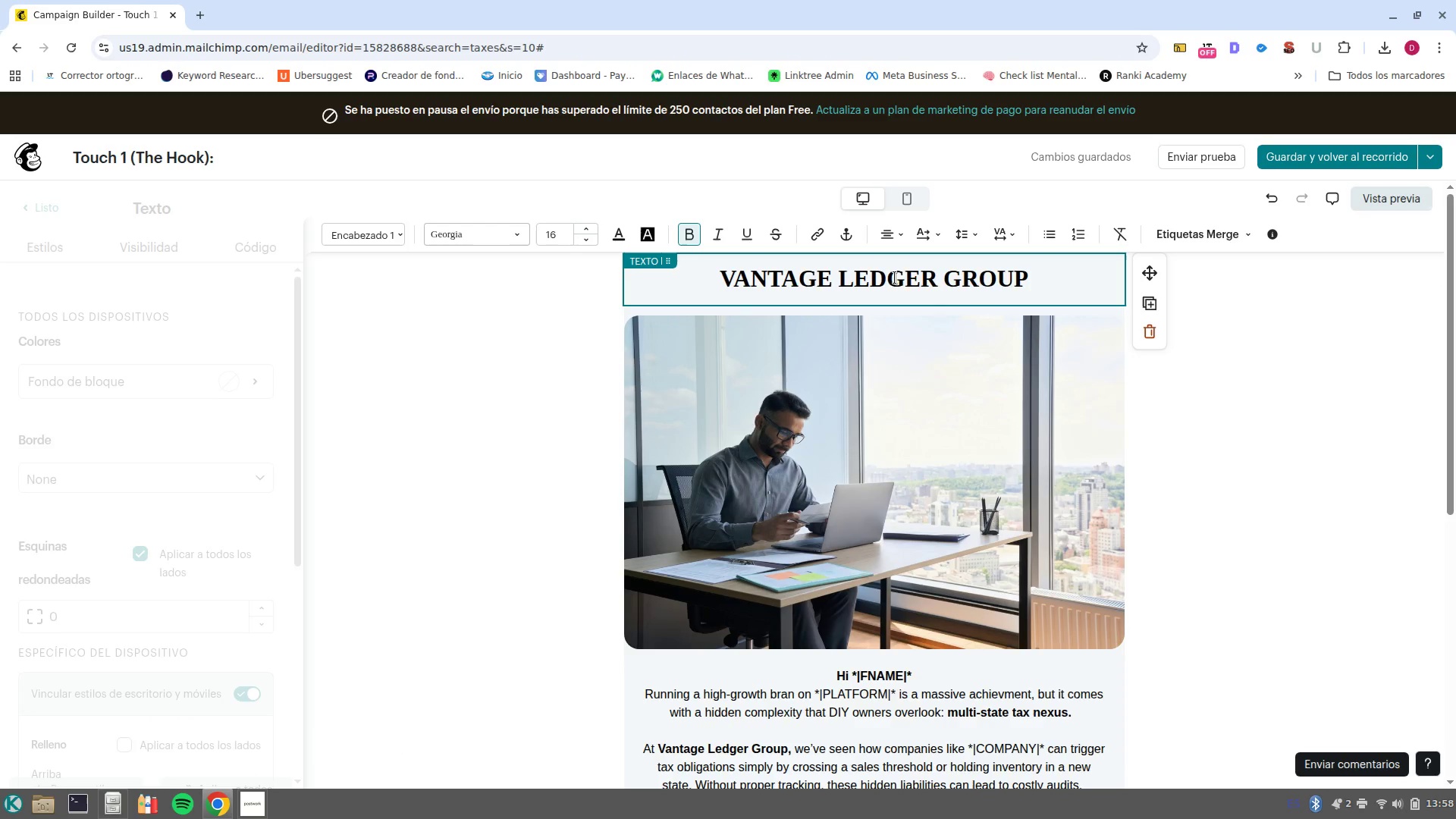 
left_click([895, 278])
 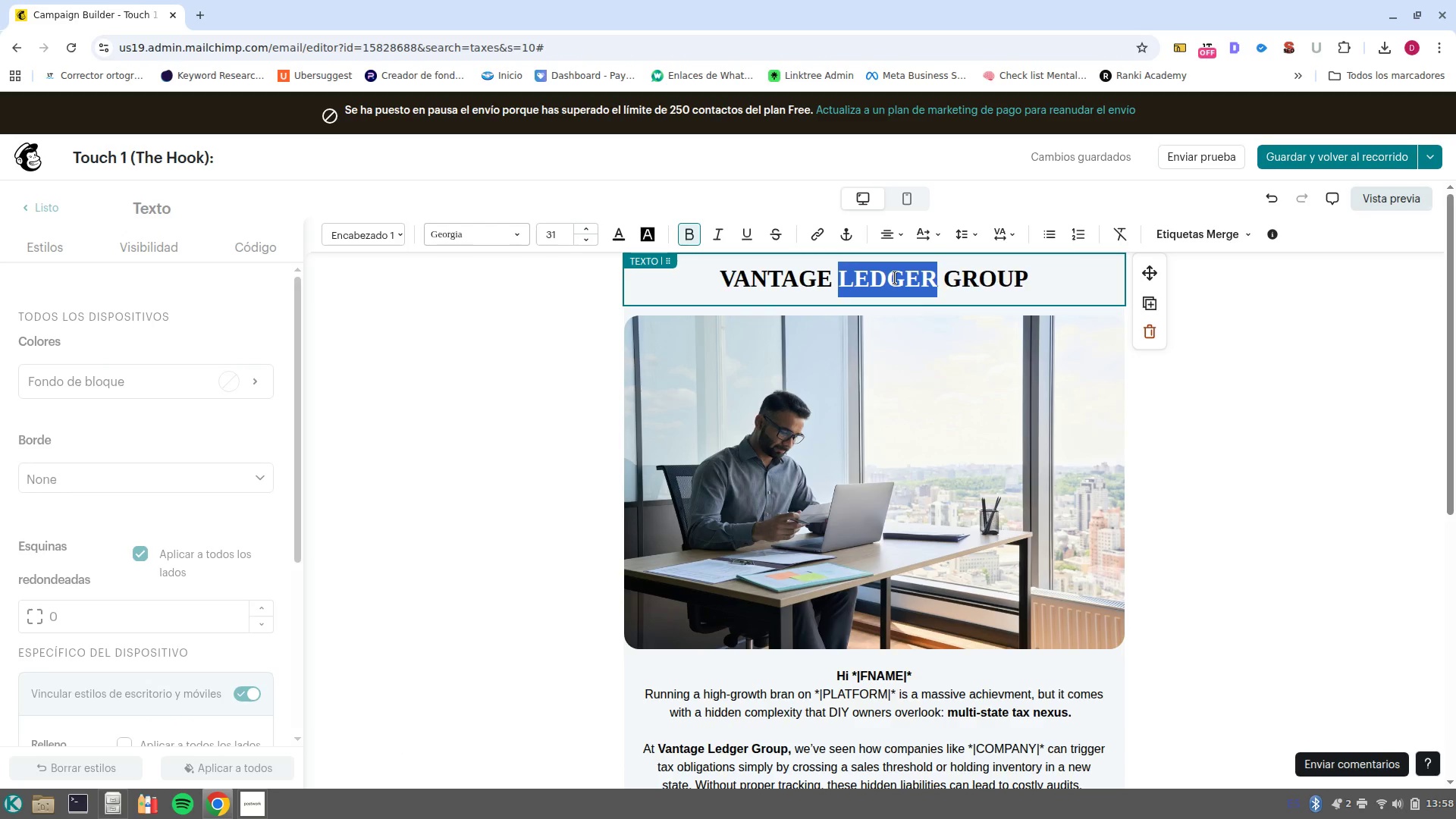 
left_click([895, 278])
 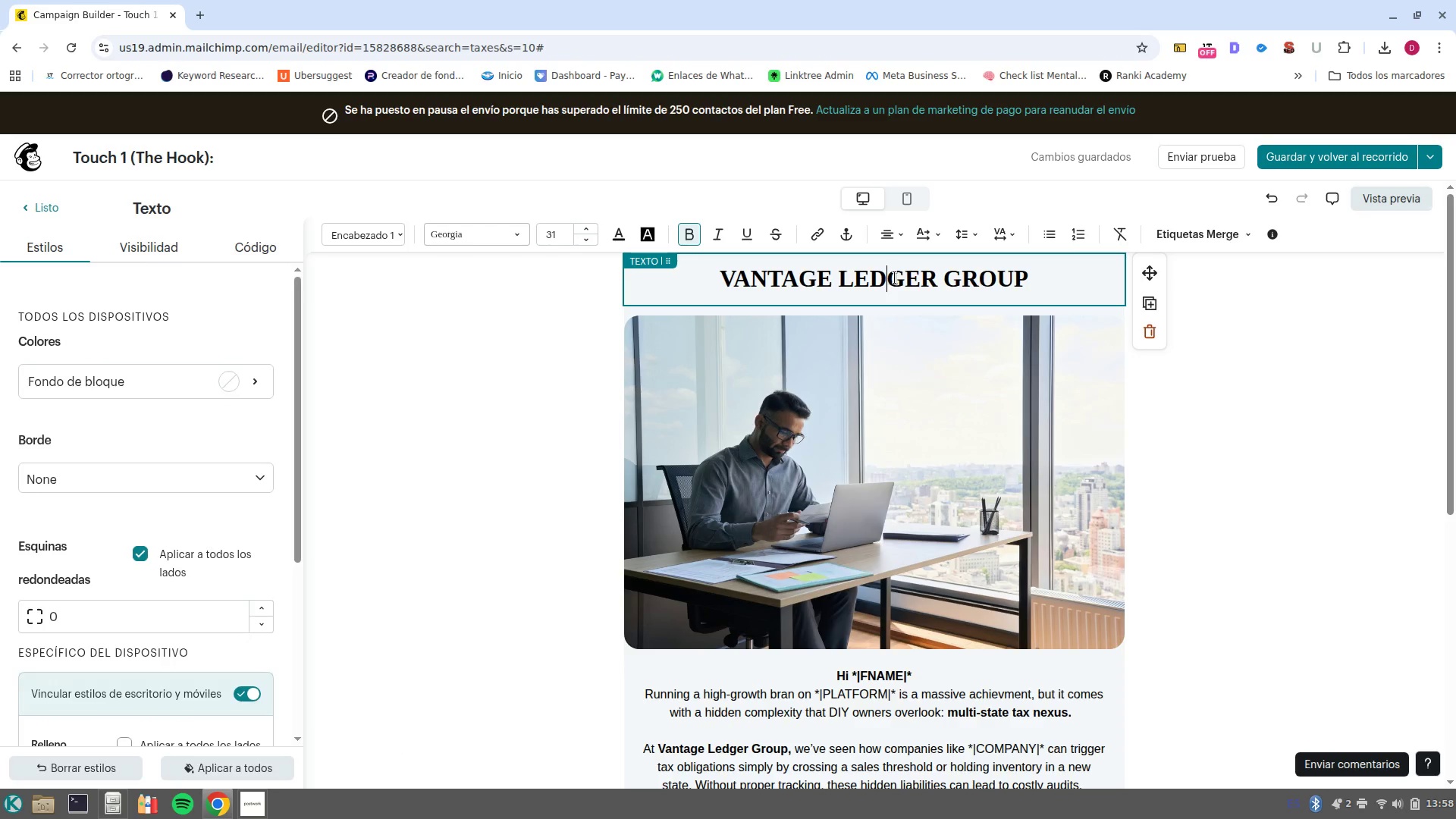 
double_click([895, 278])
 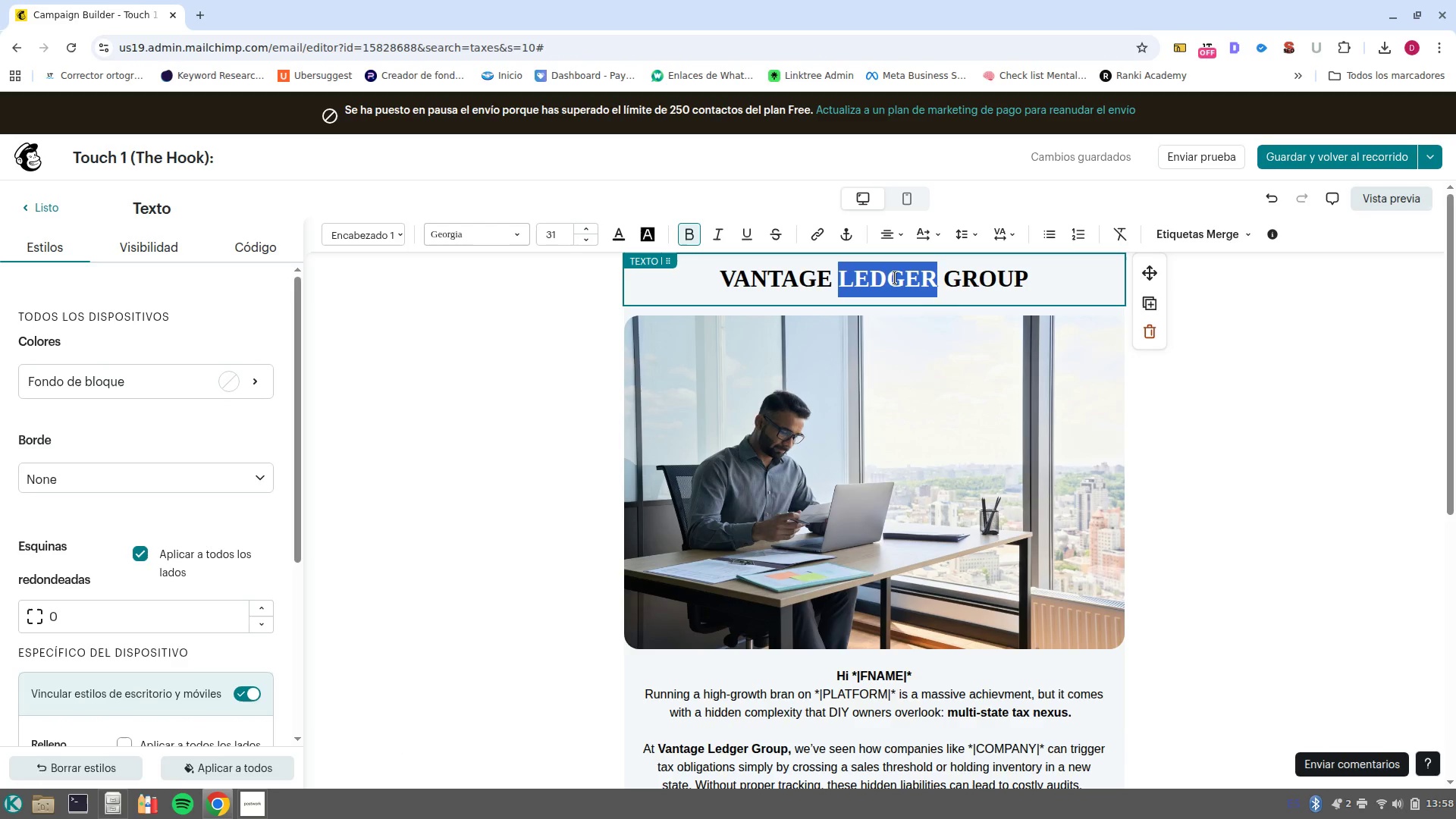 
left_click([895, 278])
 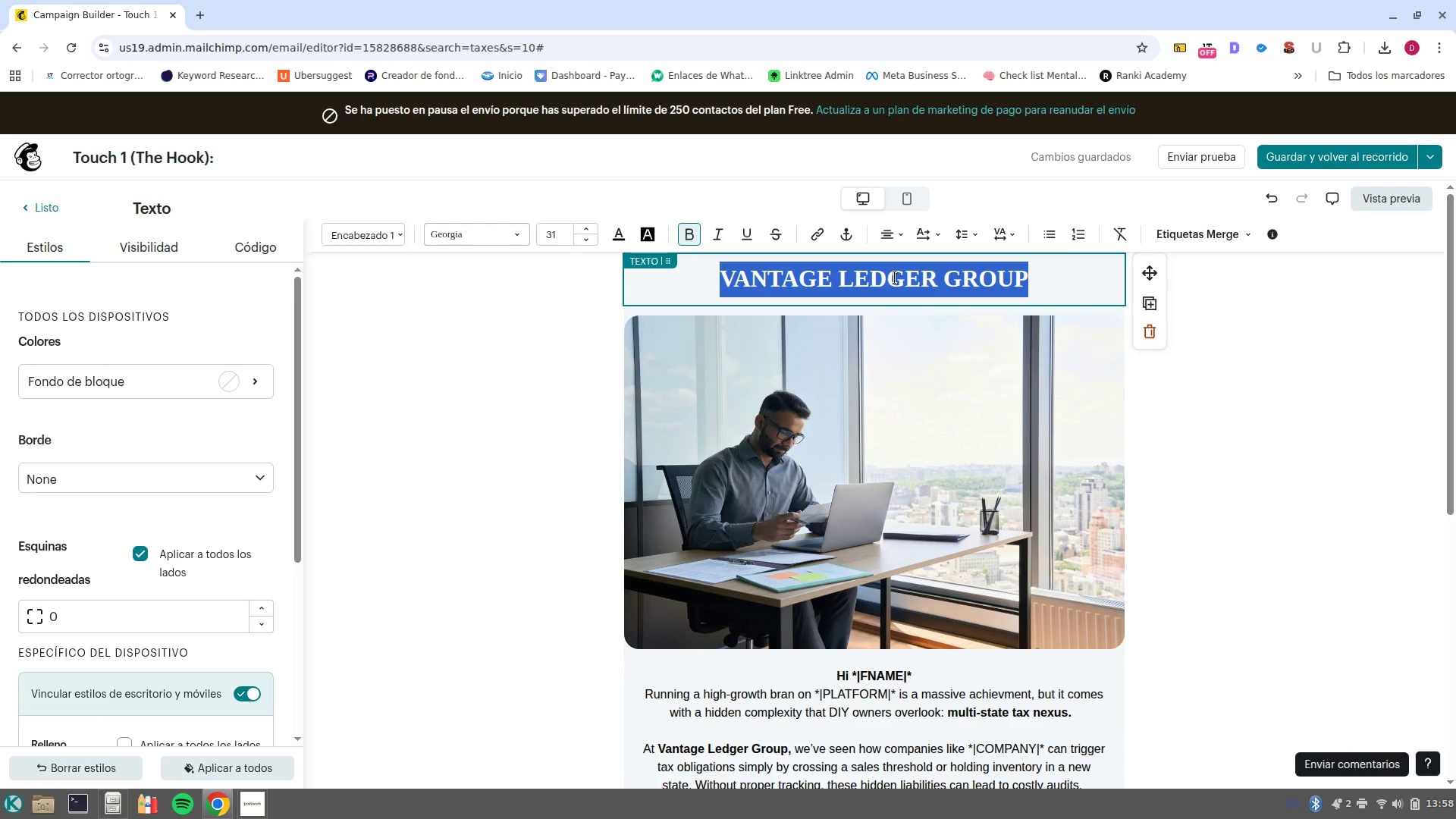 
key(Control+C)
 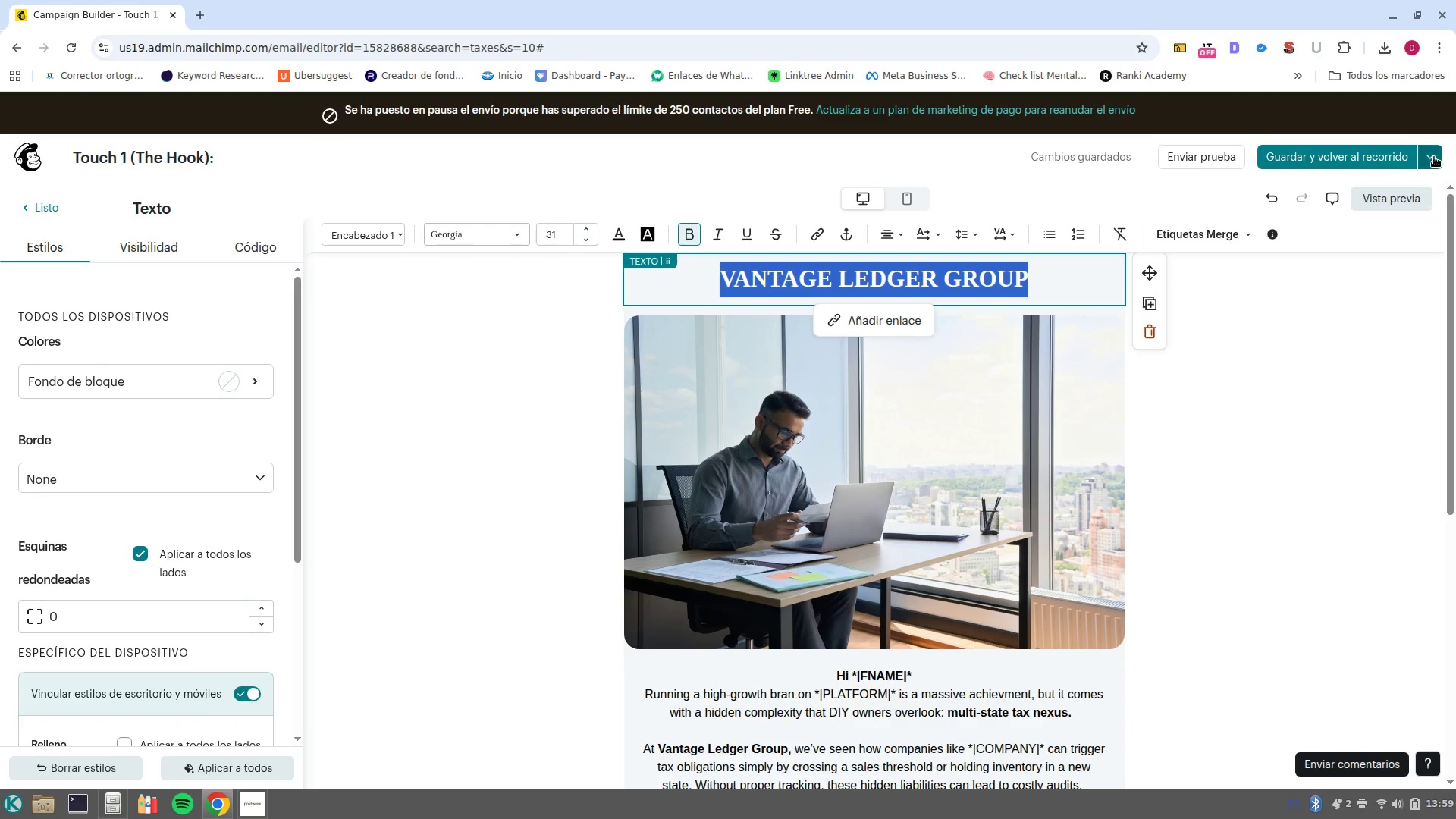 
left_click([1436, 157])
 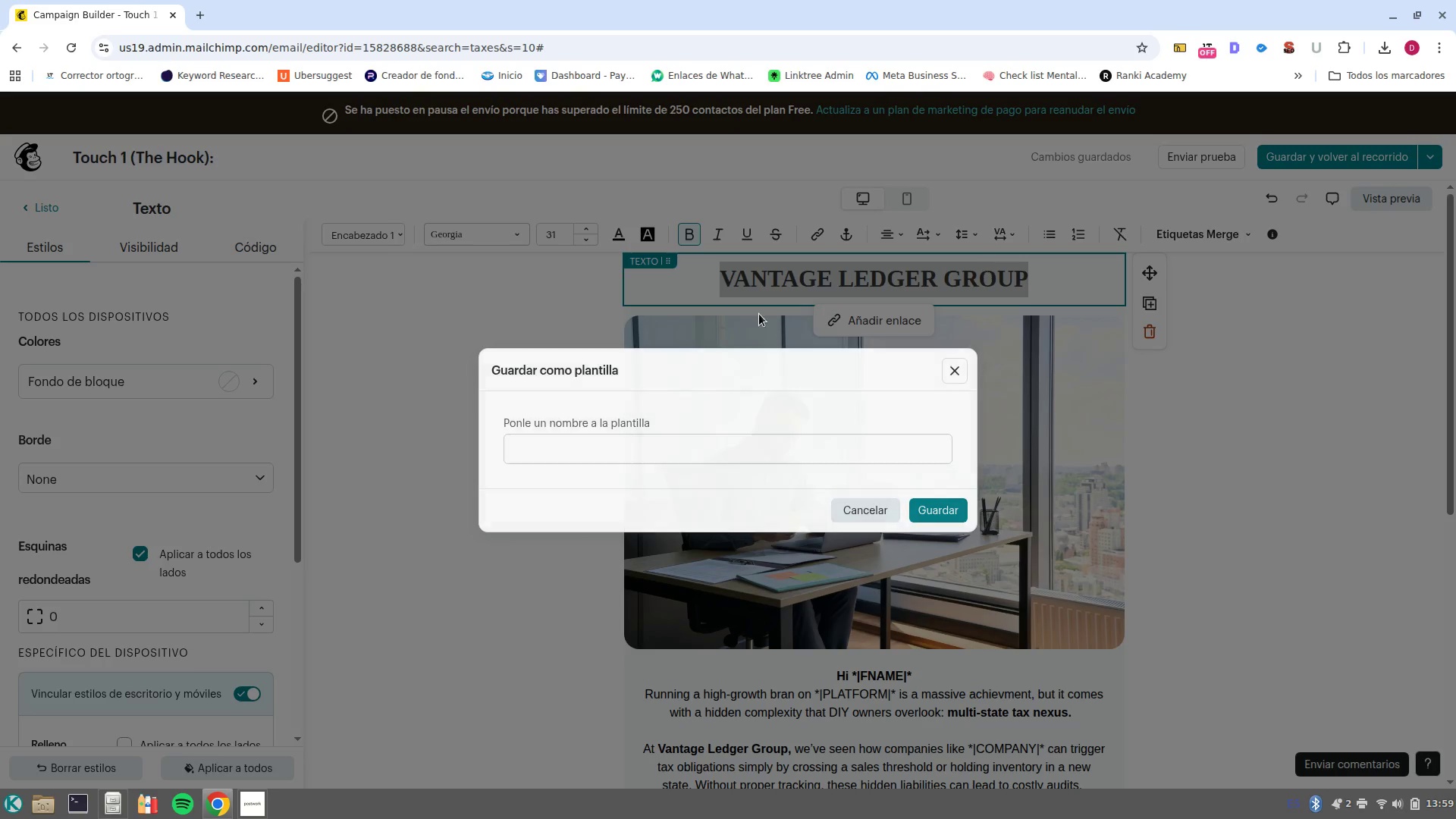 
left_click([680, 437])
 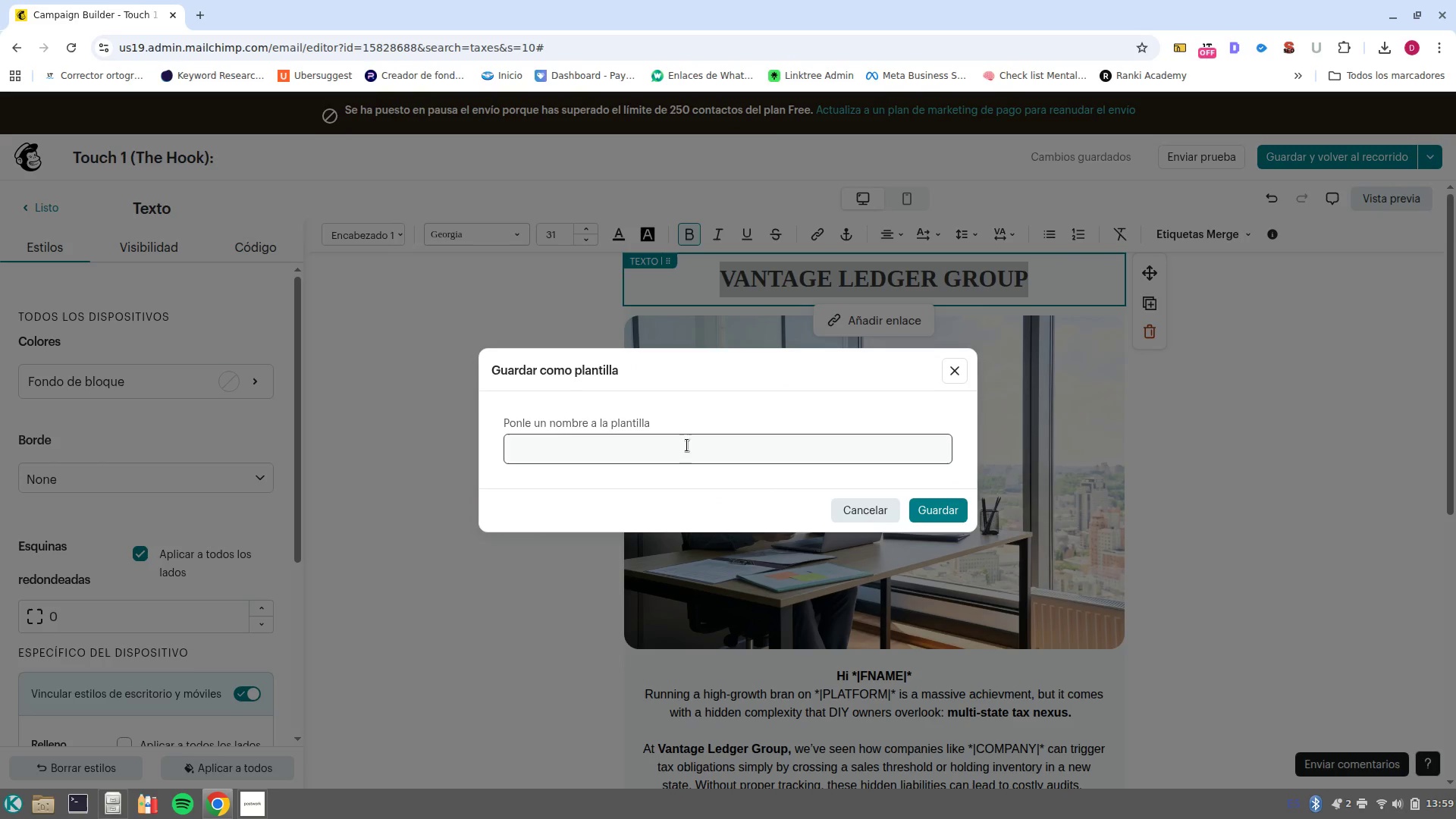 
left_click([689, 445])
 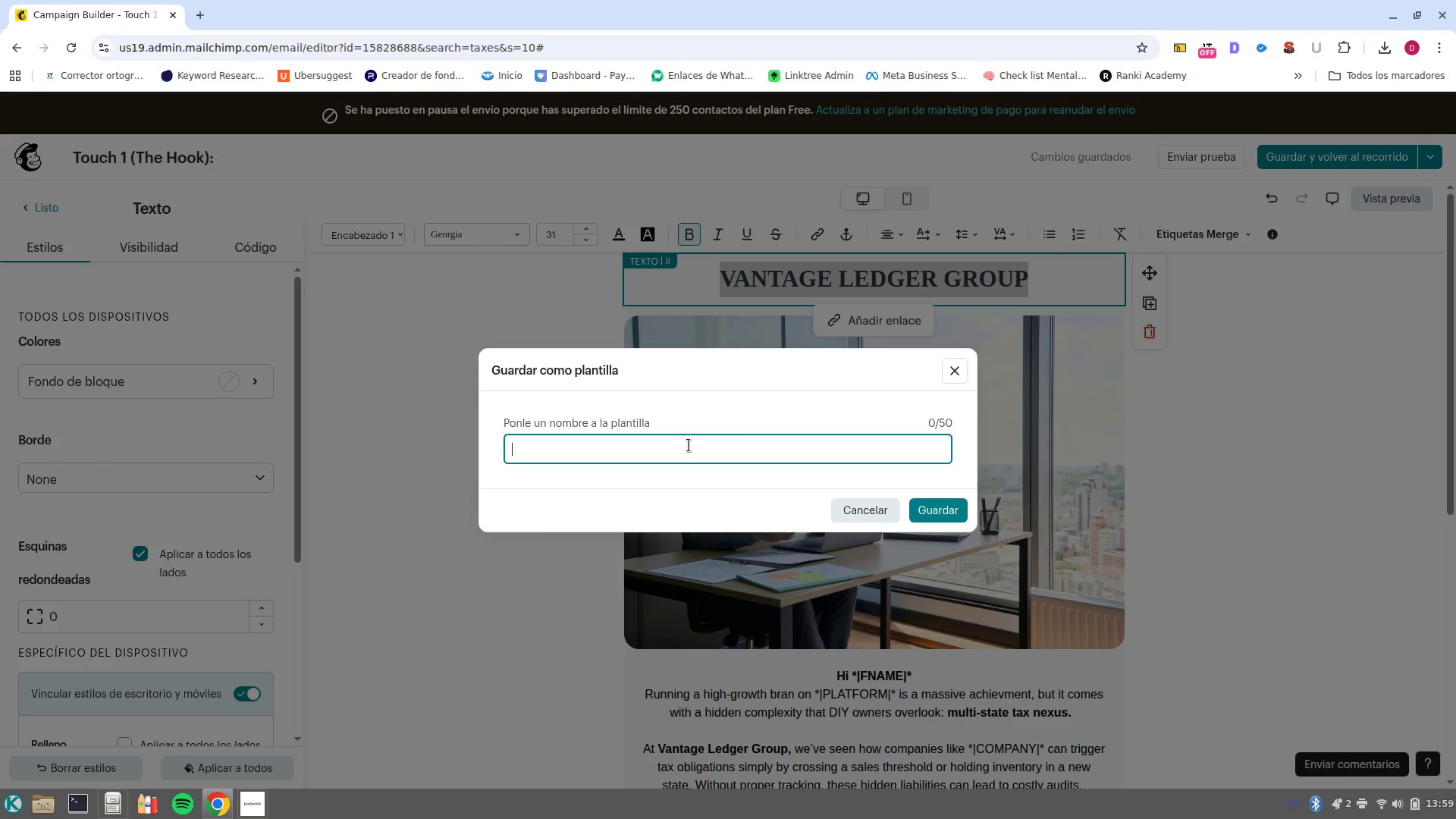 
key(Control+V)
 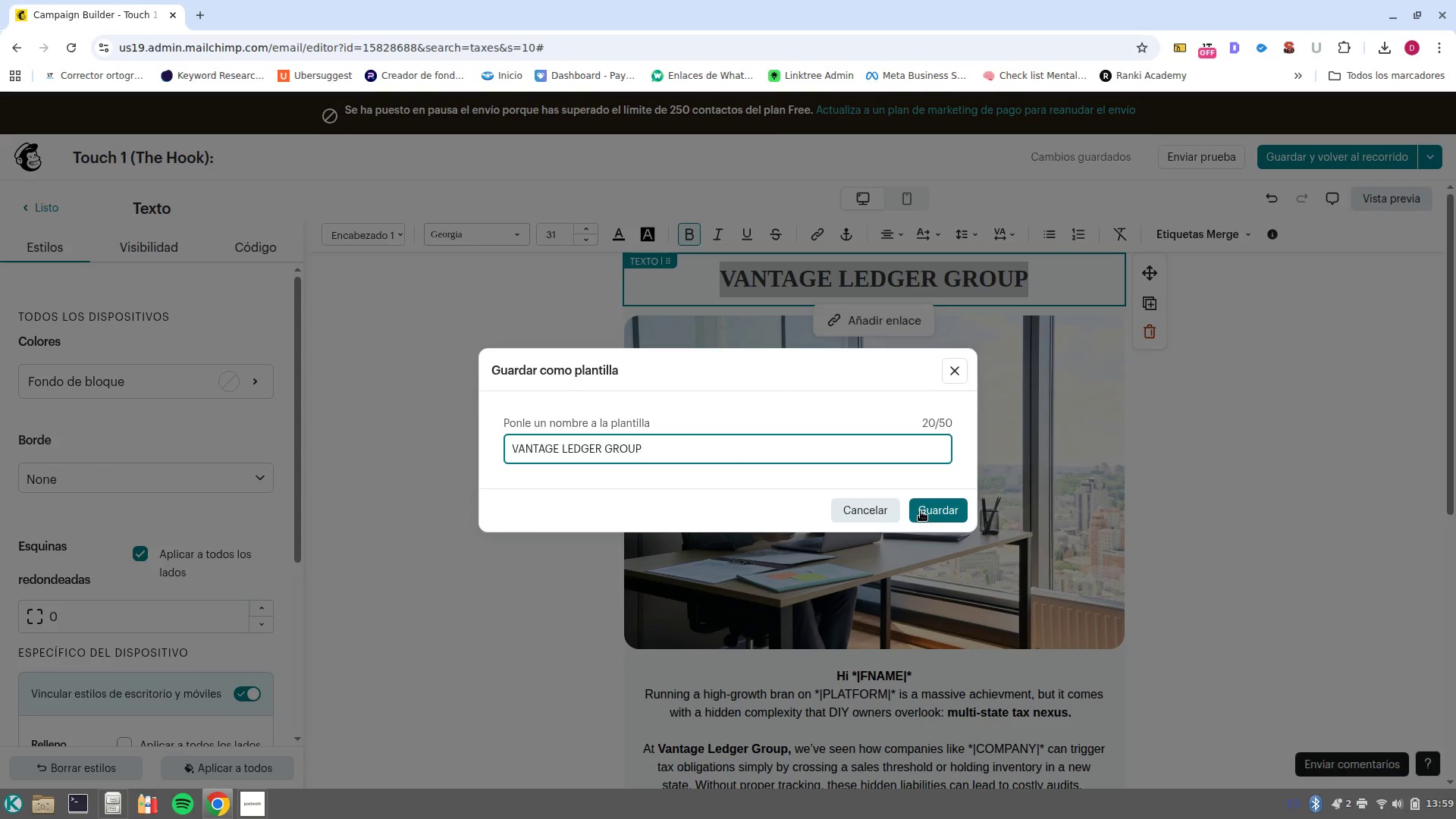 
left_click([937, 516])
 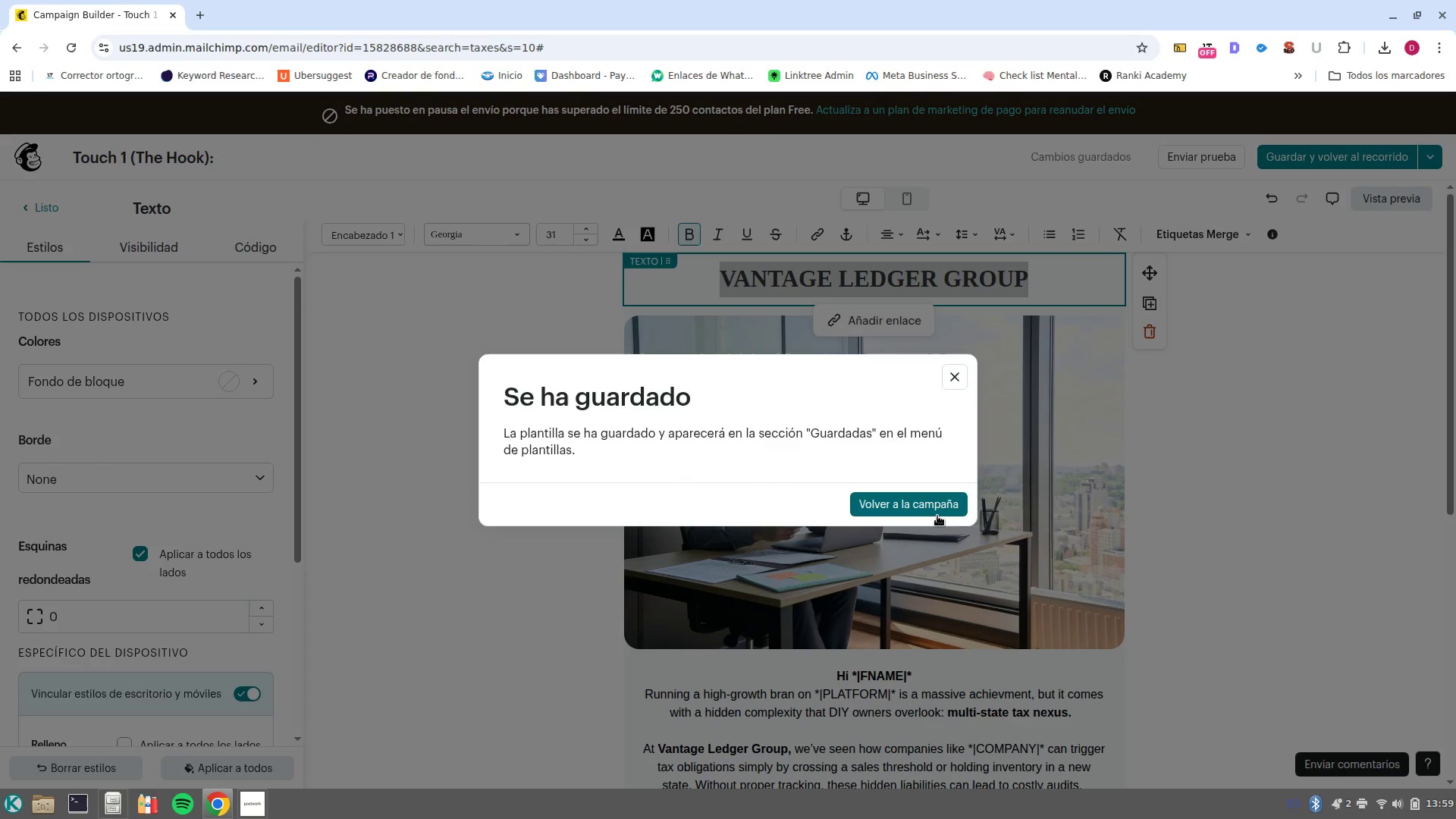 
left_click([937, 516])
 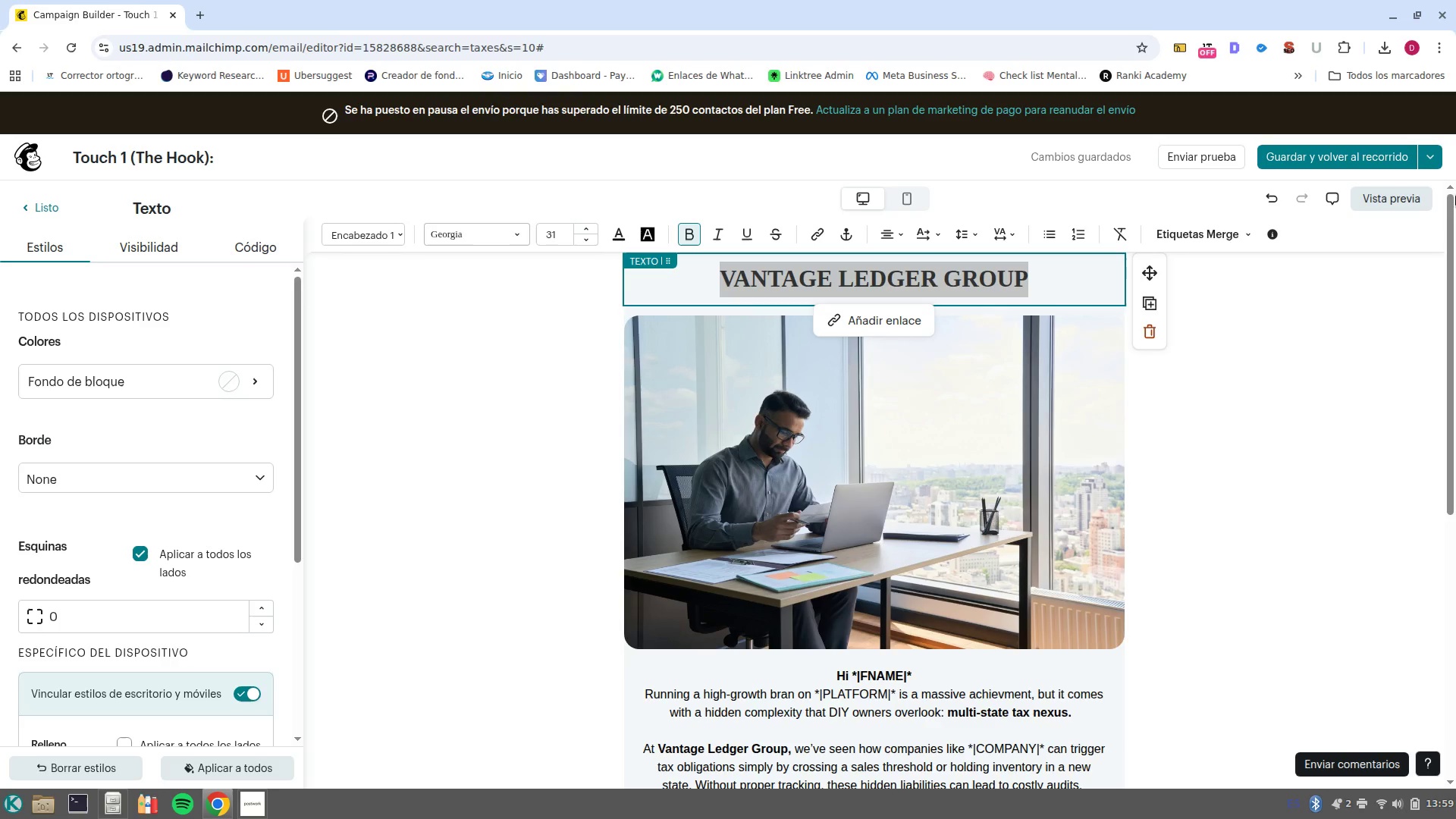 
left_click([1421, 159])
 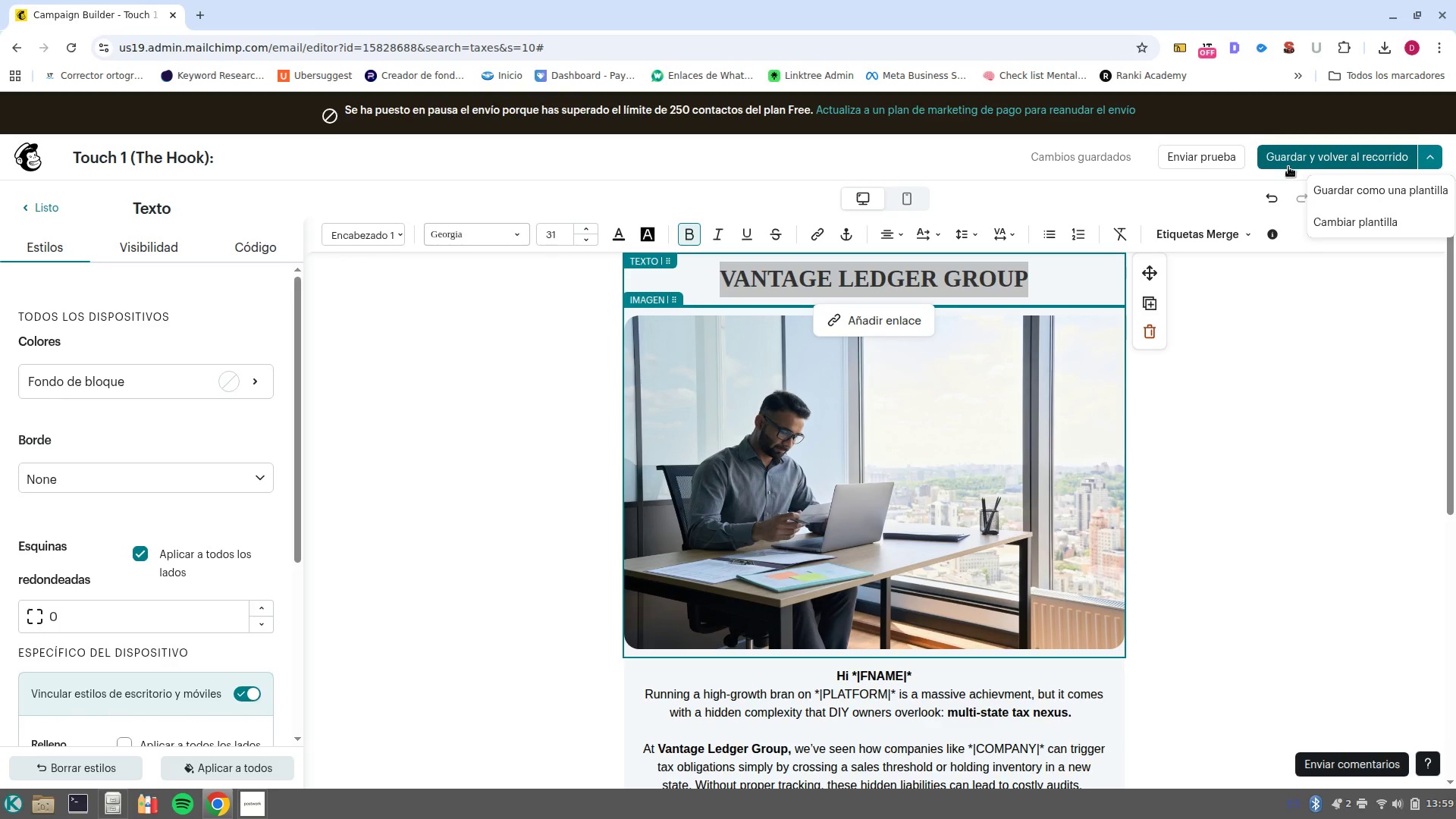 
left_click([1288, 167])
 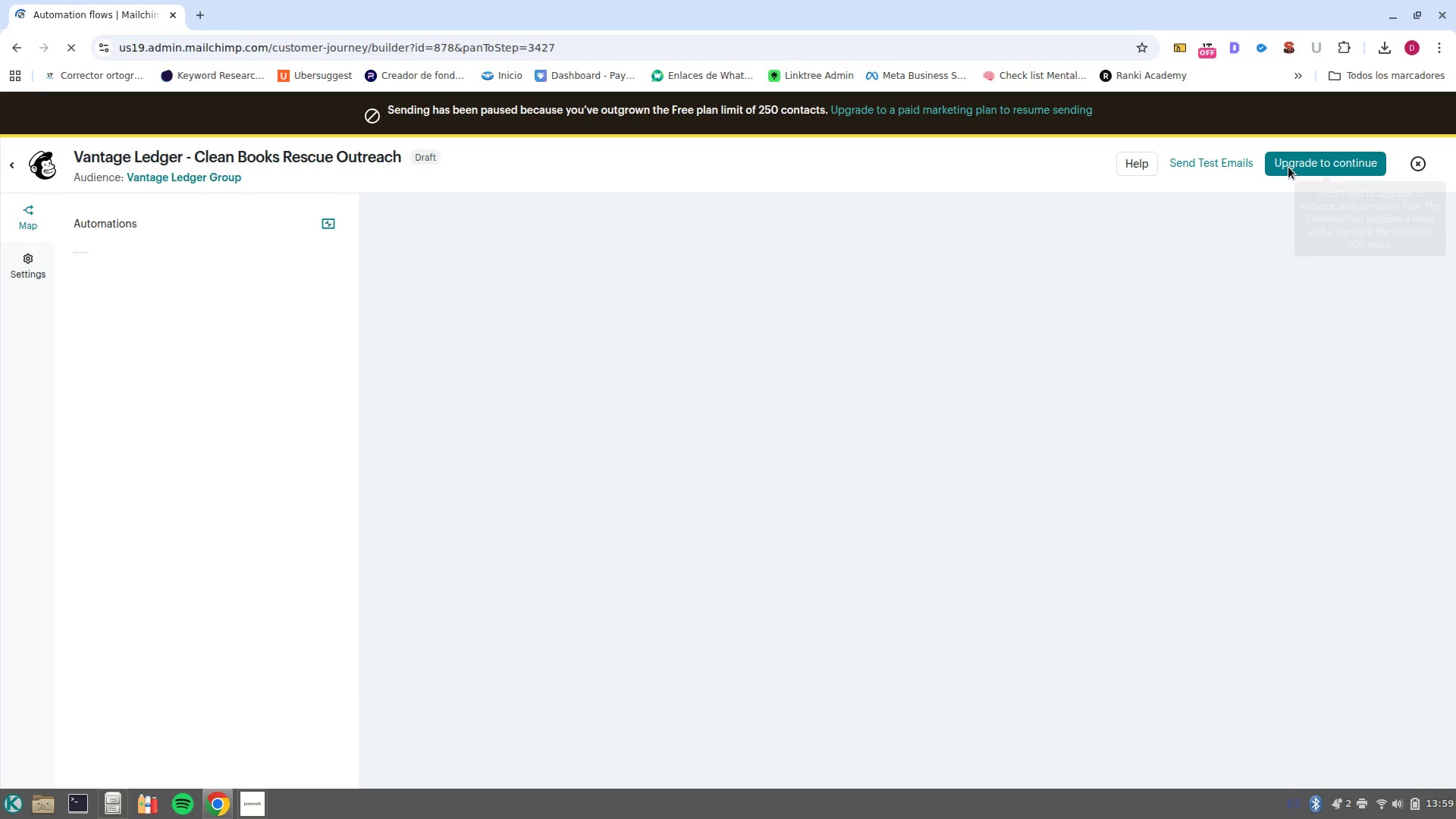 
wait(7.76)
 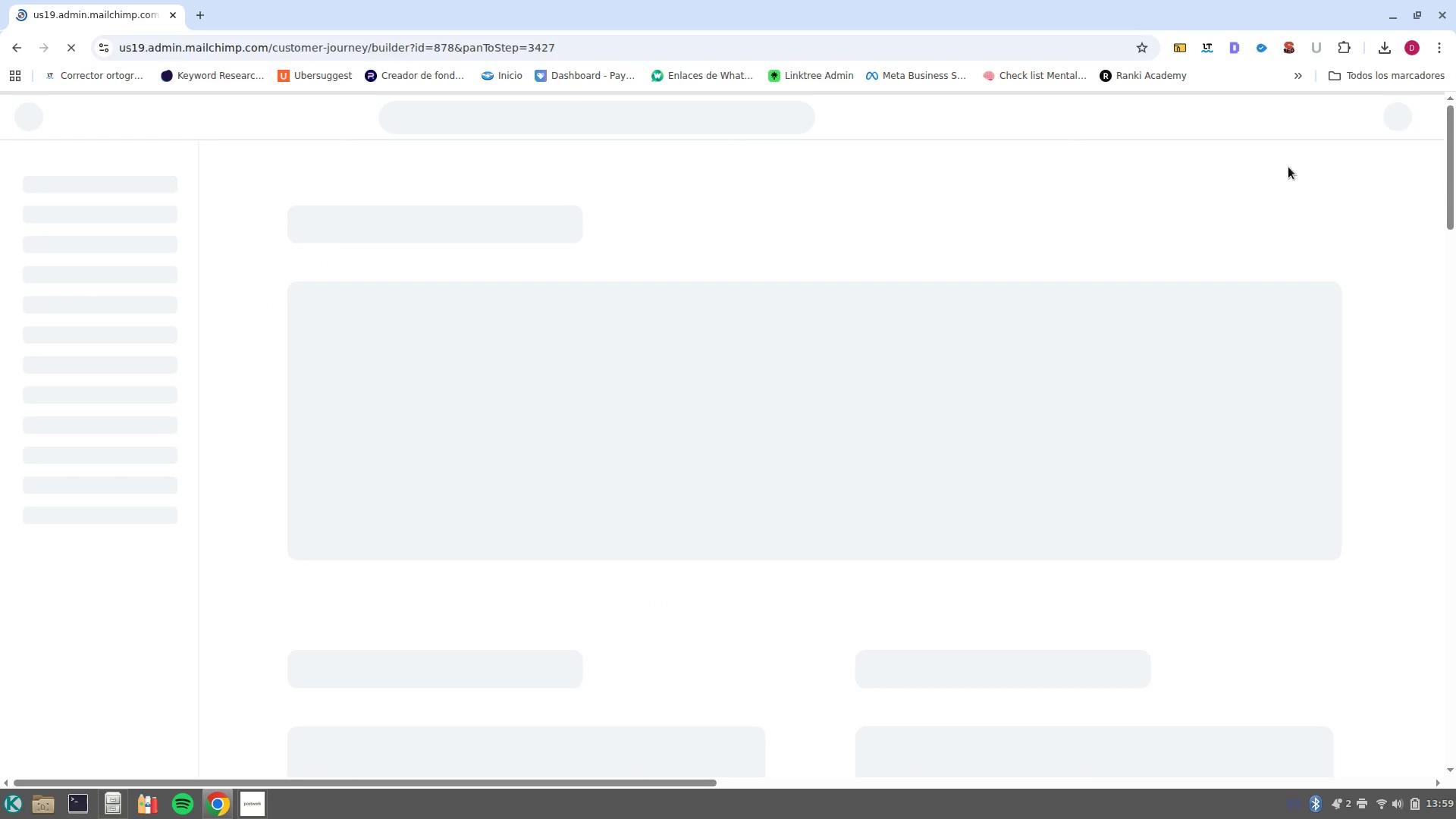 
left_click([922, 498])
 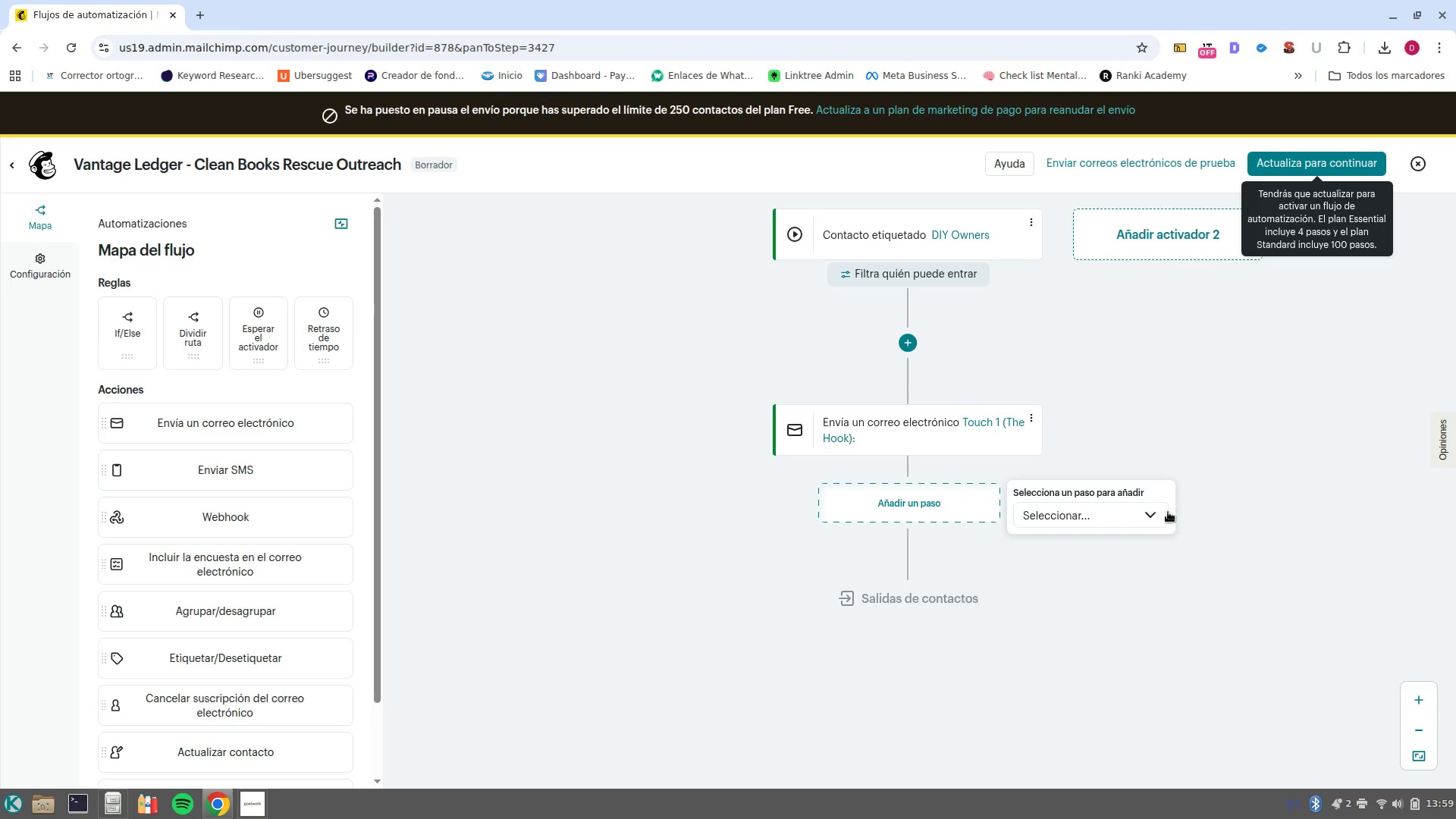 
left_click([1168, 512])
 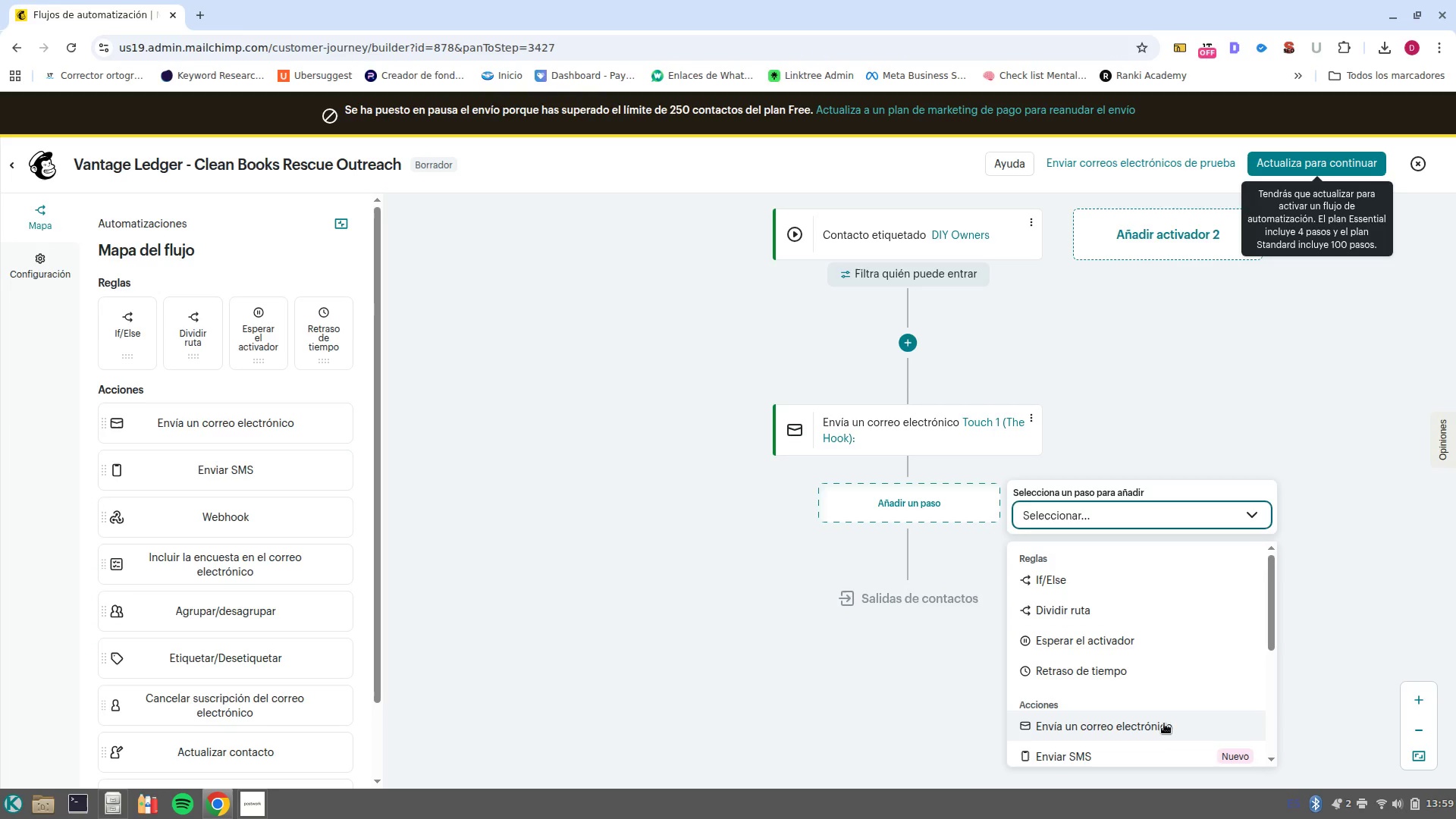 
left_click([1152, 514])
 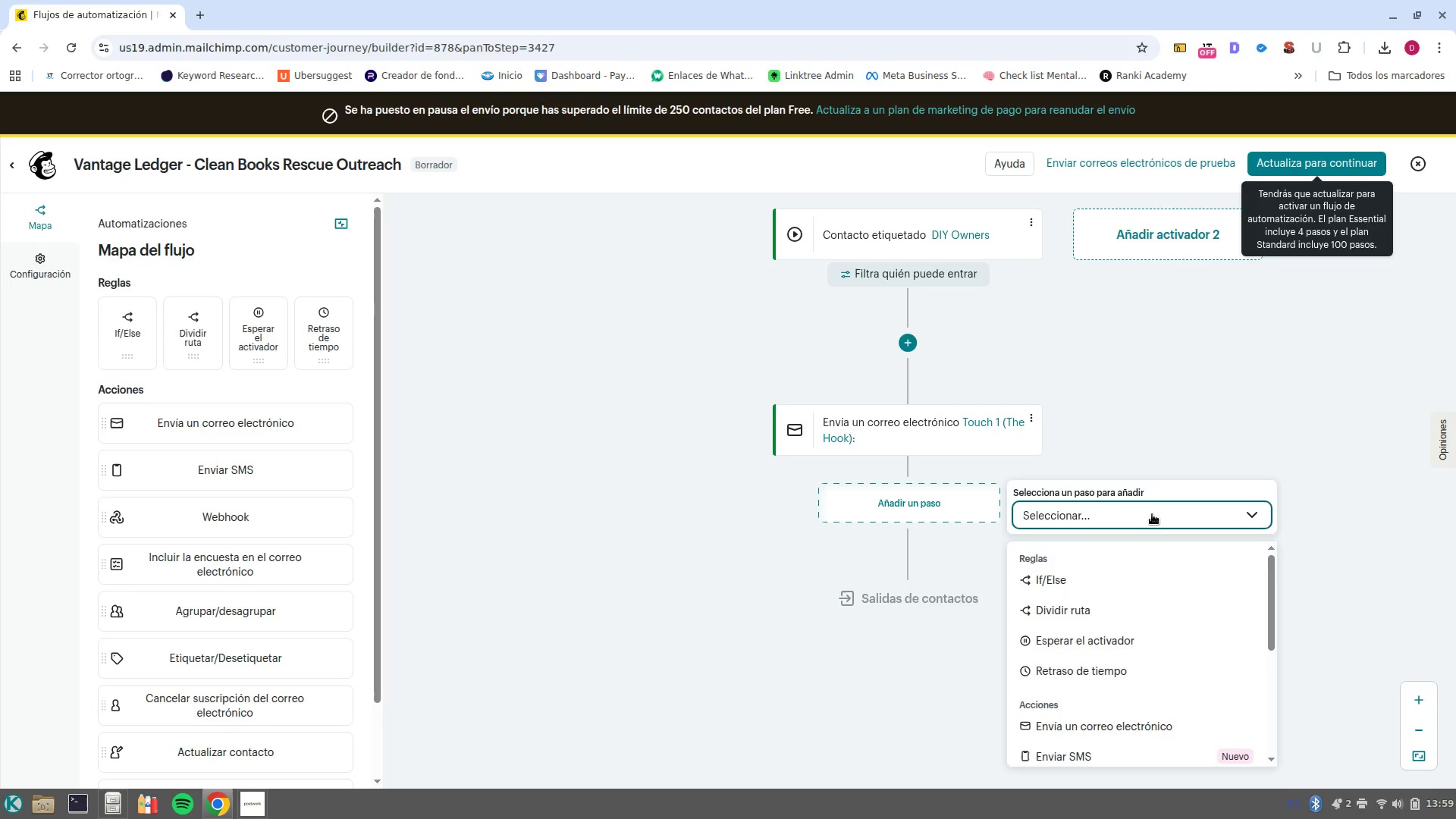 
left_click([1147, 676])
 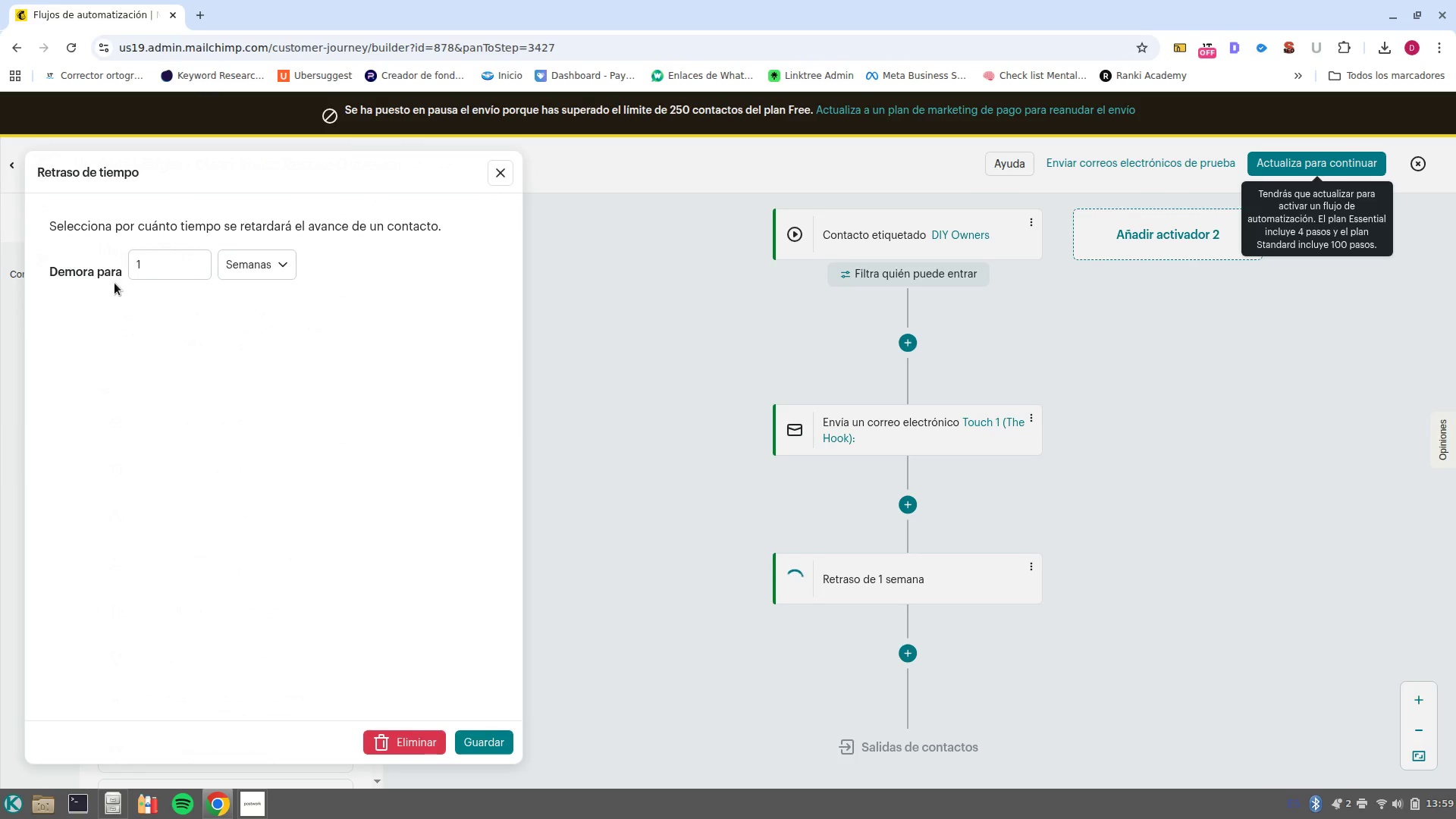 
left_click([140, 263])
 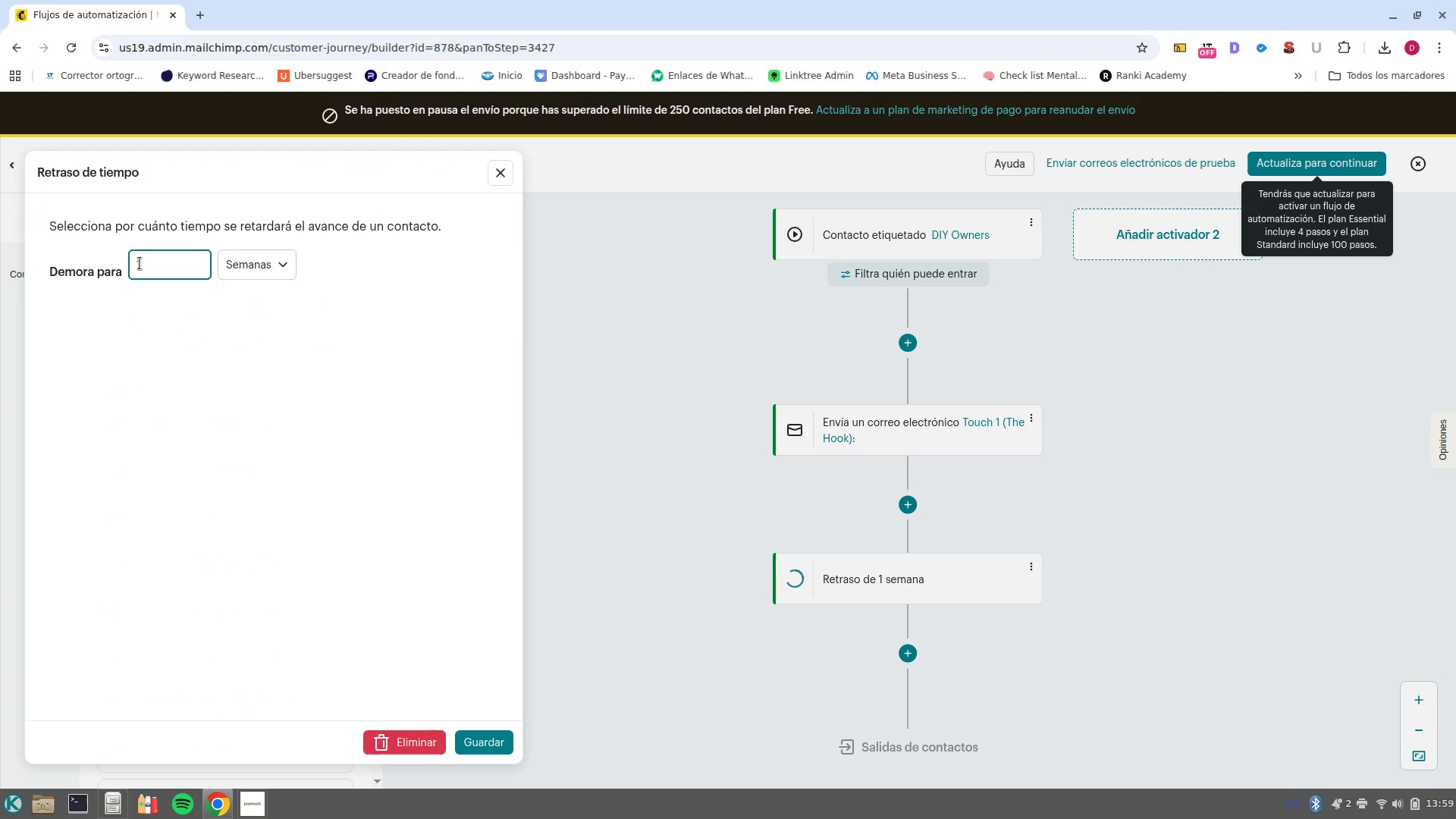 
key(Backspace)
 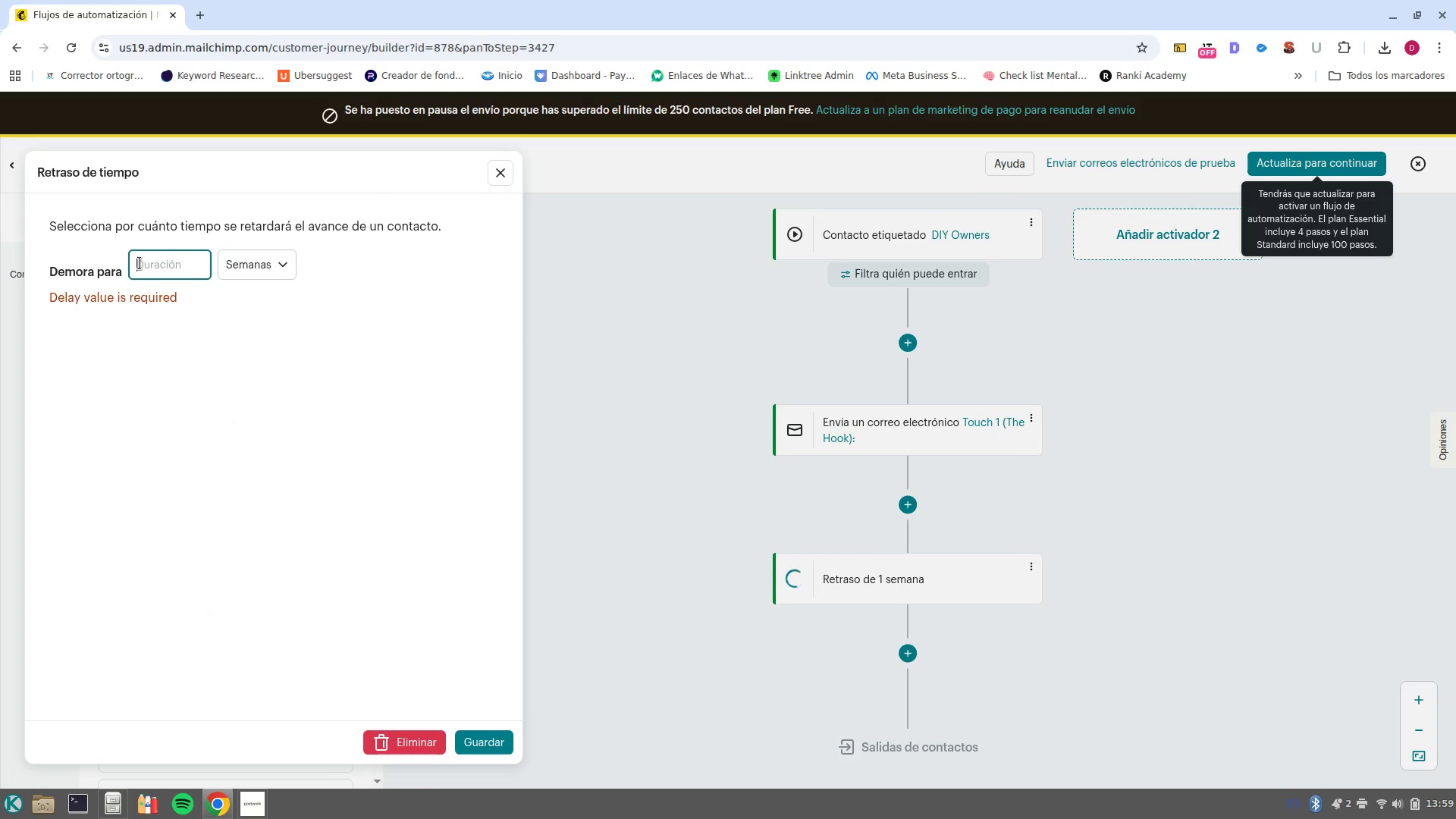 
key(3)
 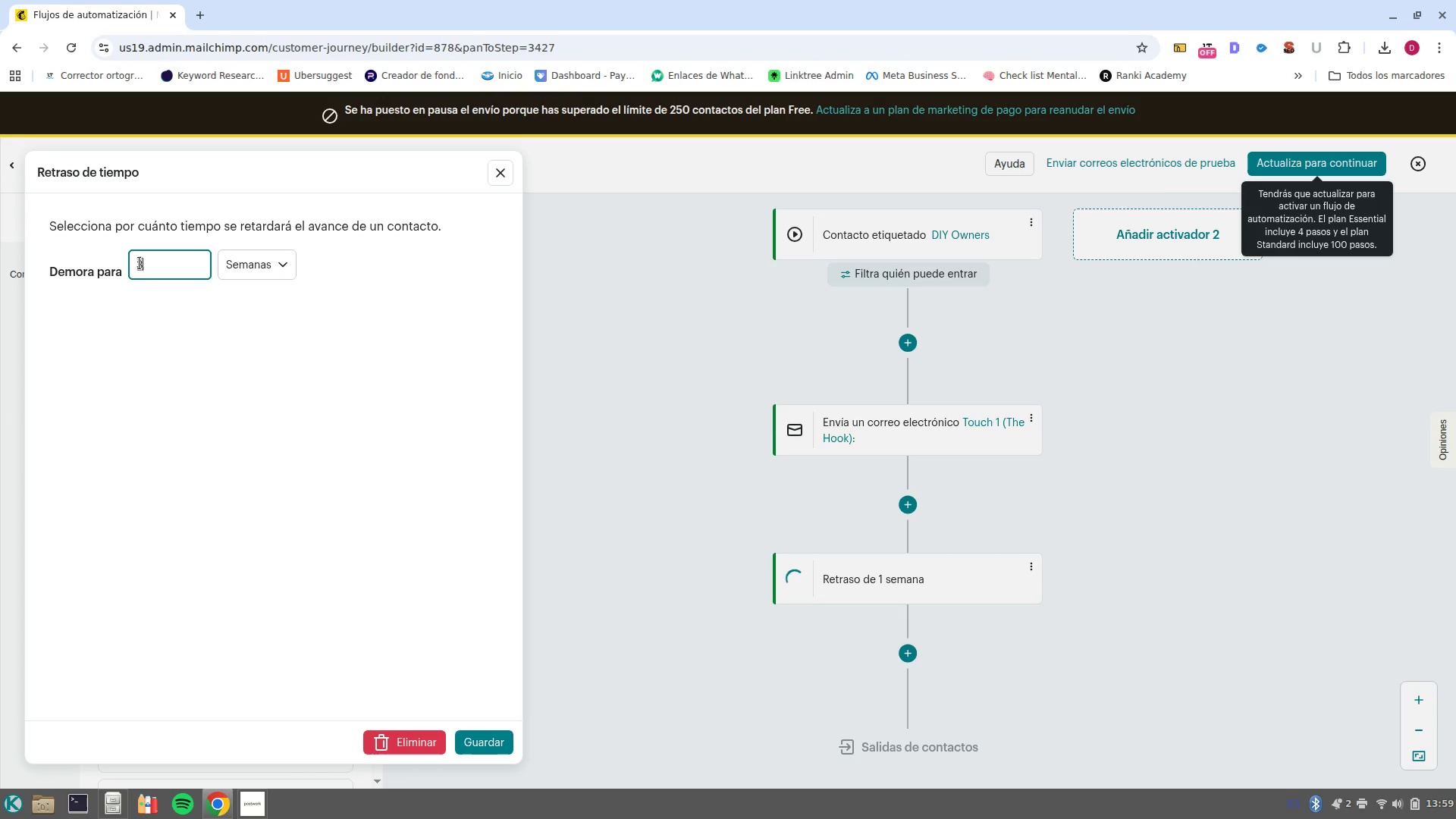 
key(Backspace)
 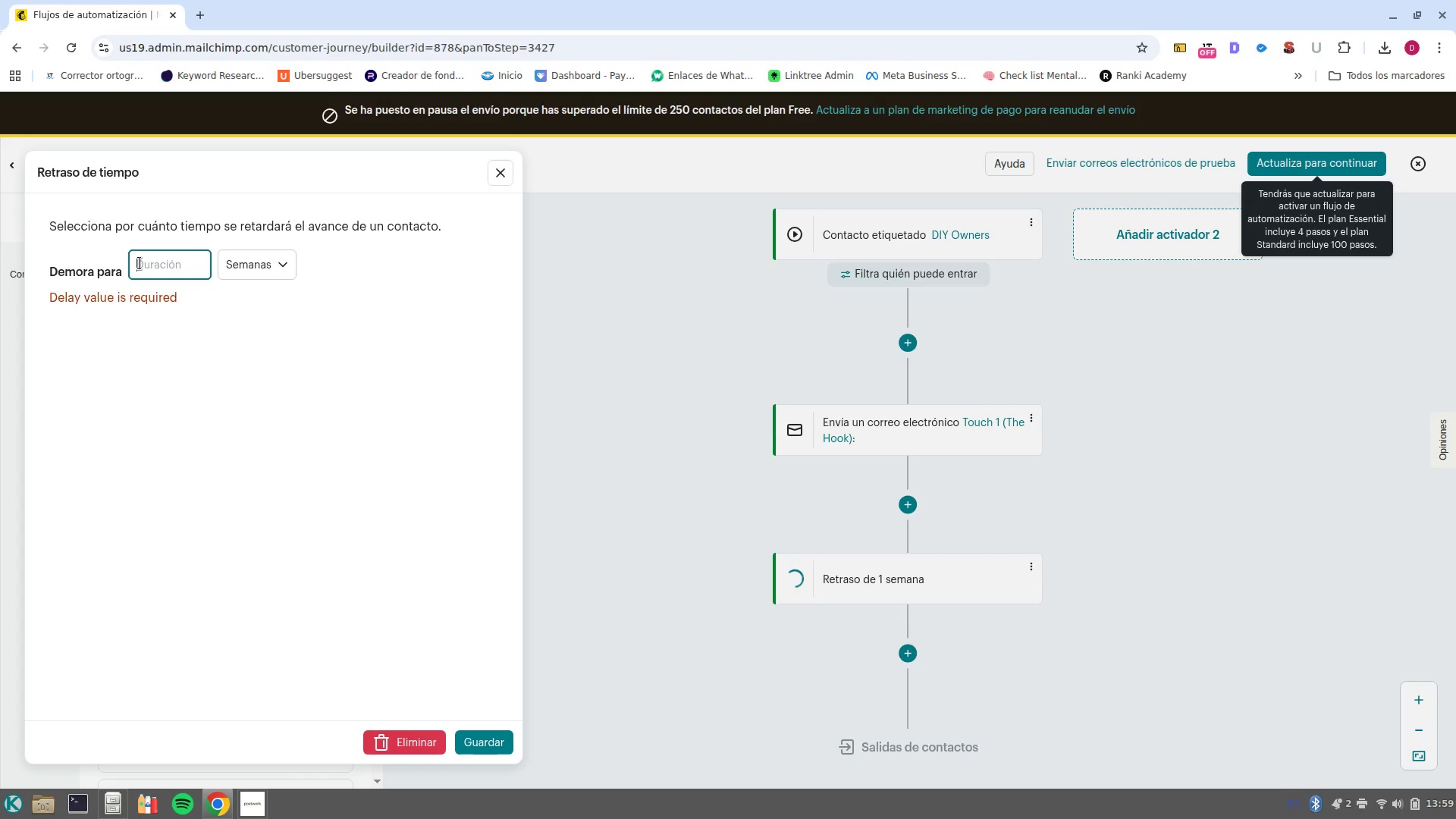 
key(3)
 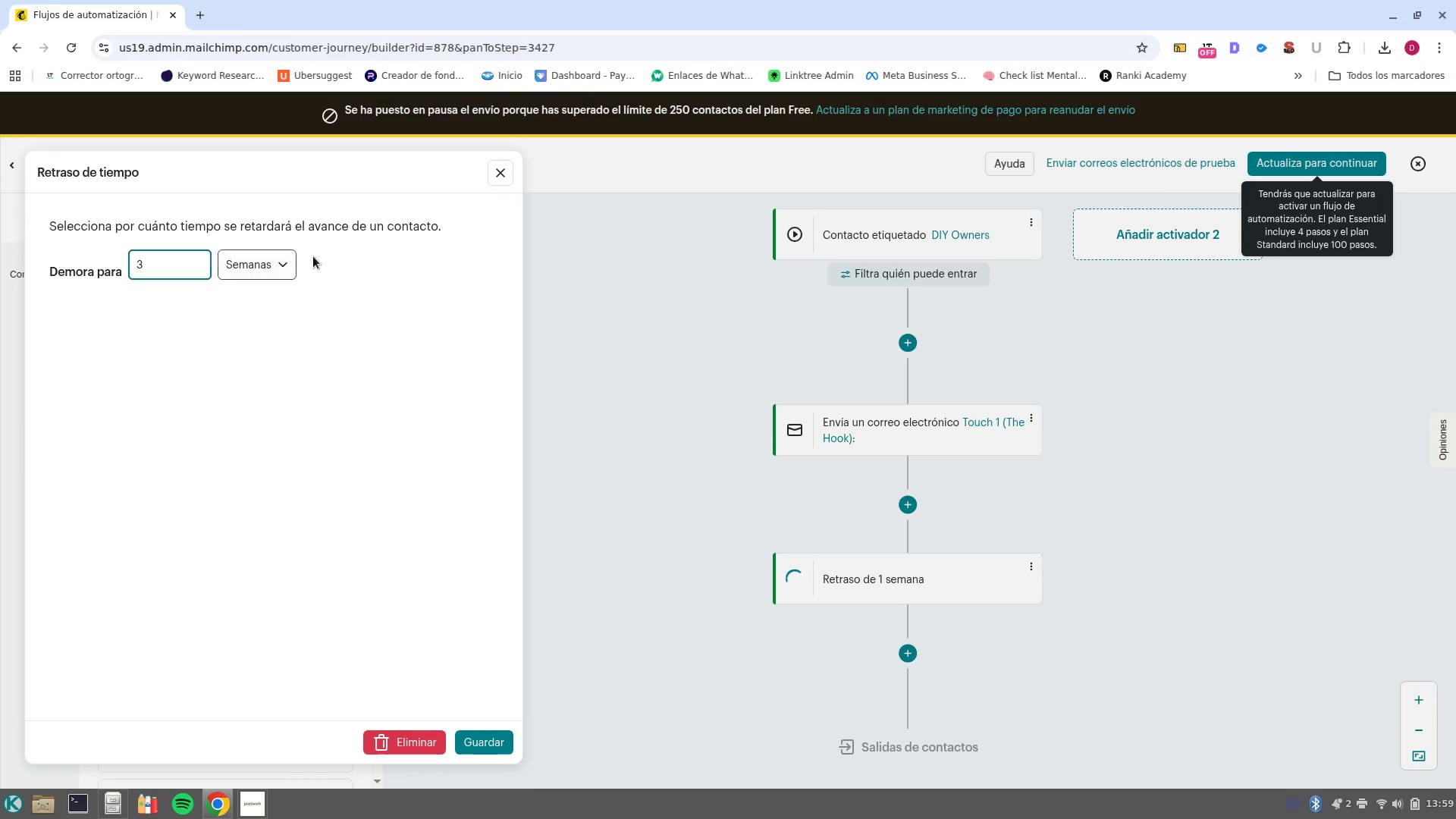 
left_click([271, 253])
 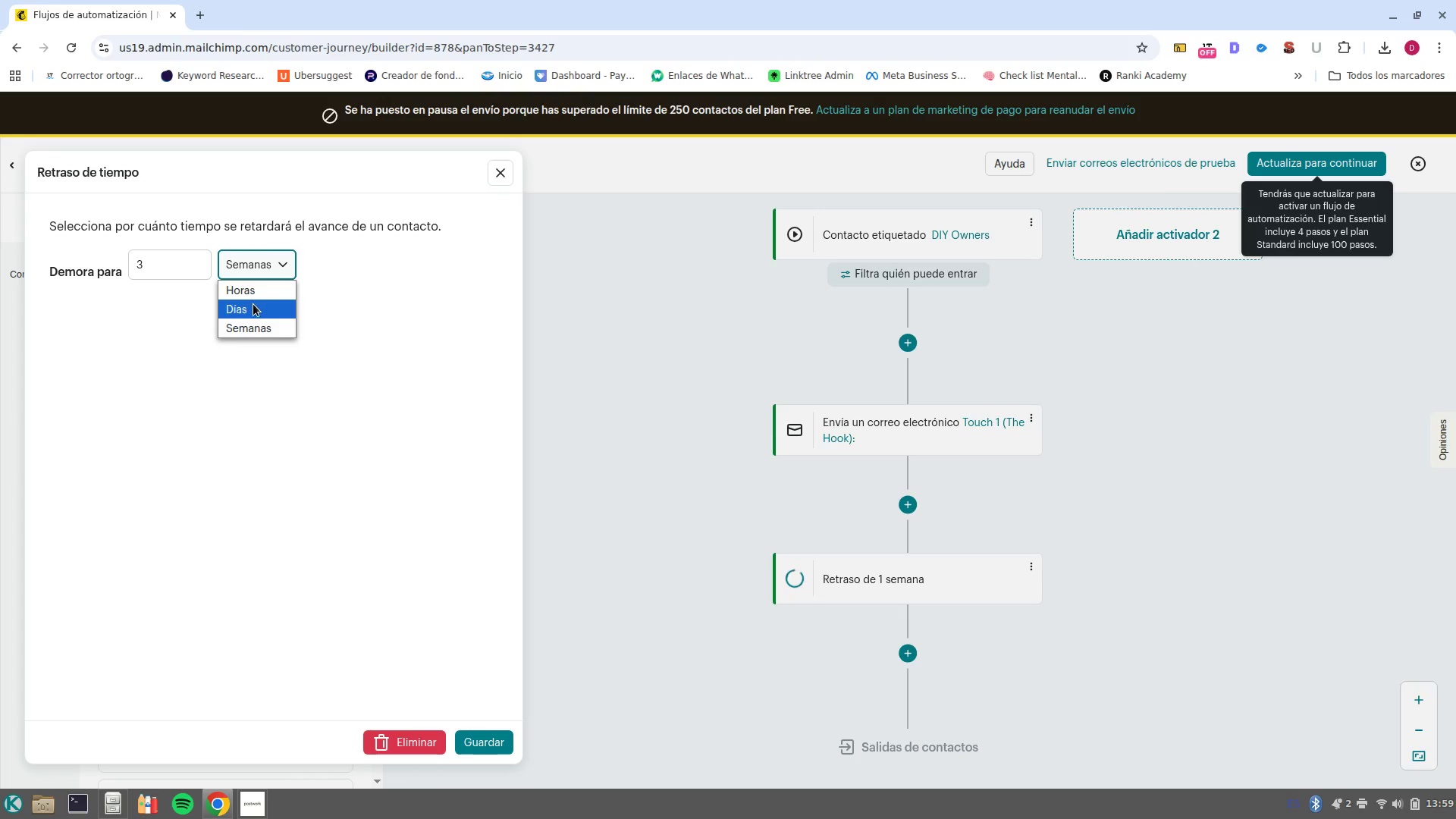 
left_click([254, 306])
 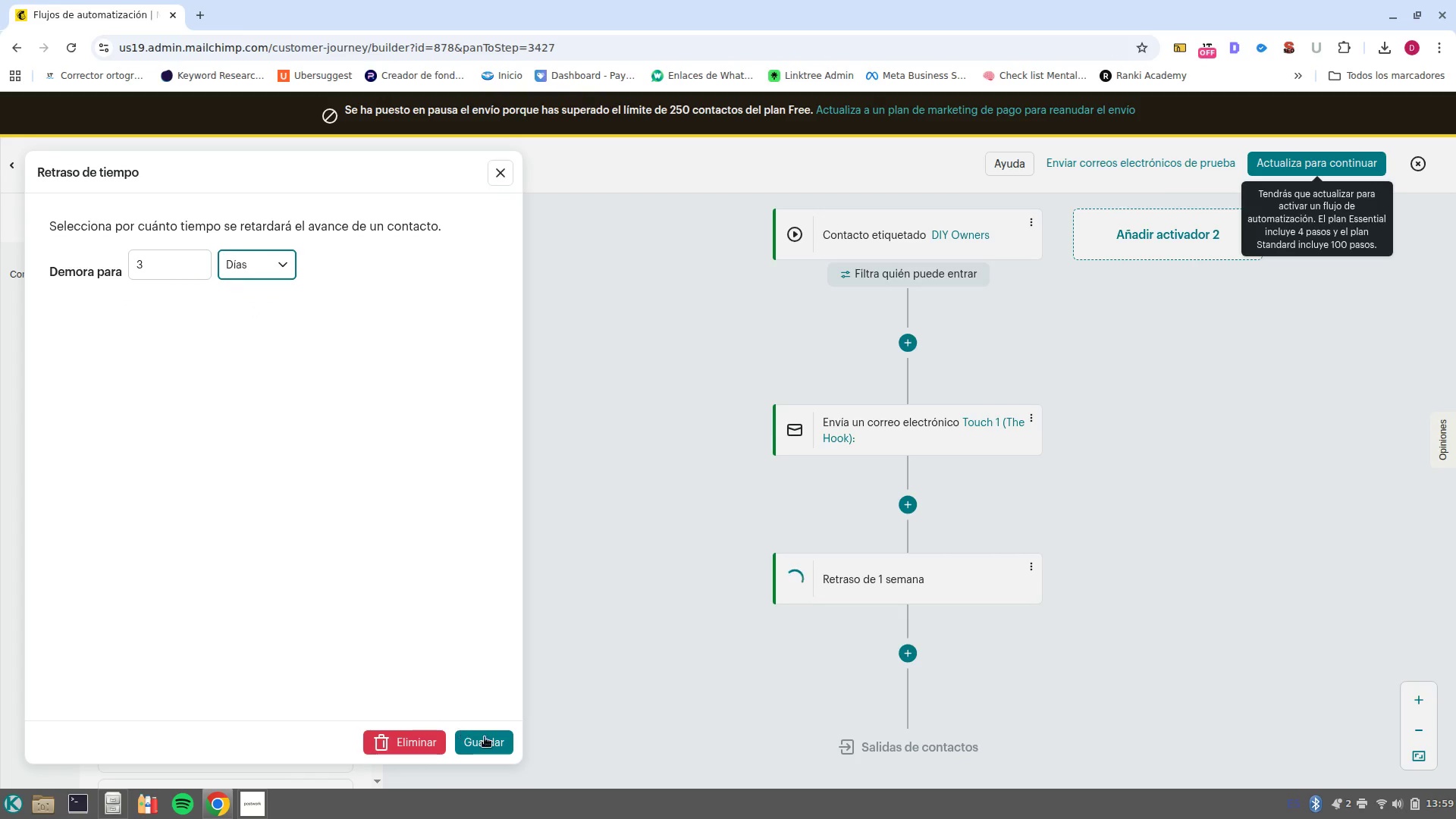 
left_click([485, 737])
 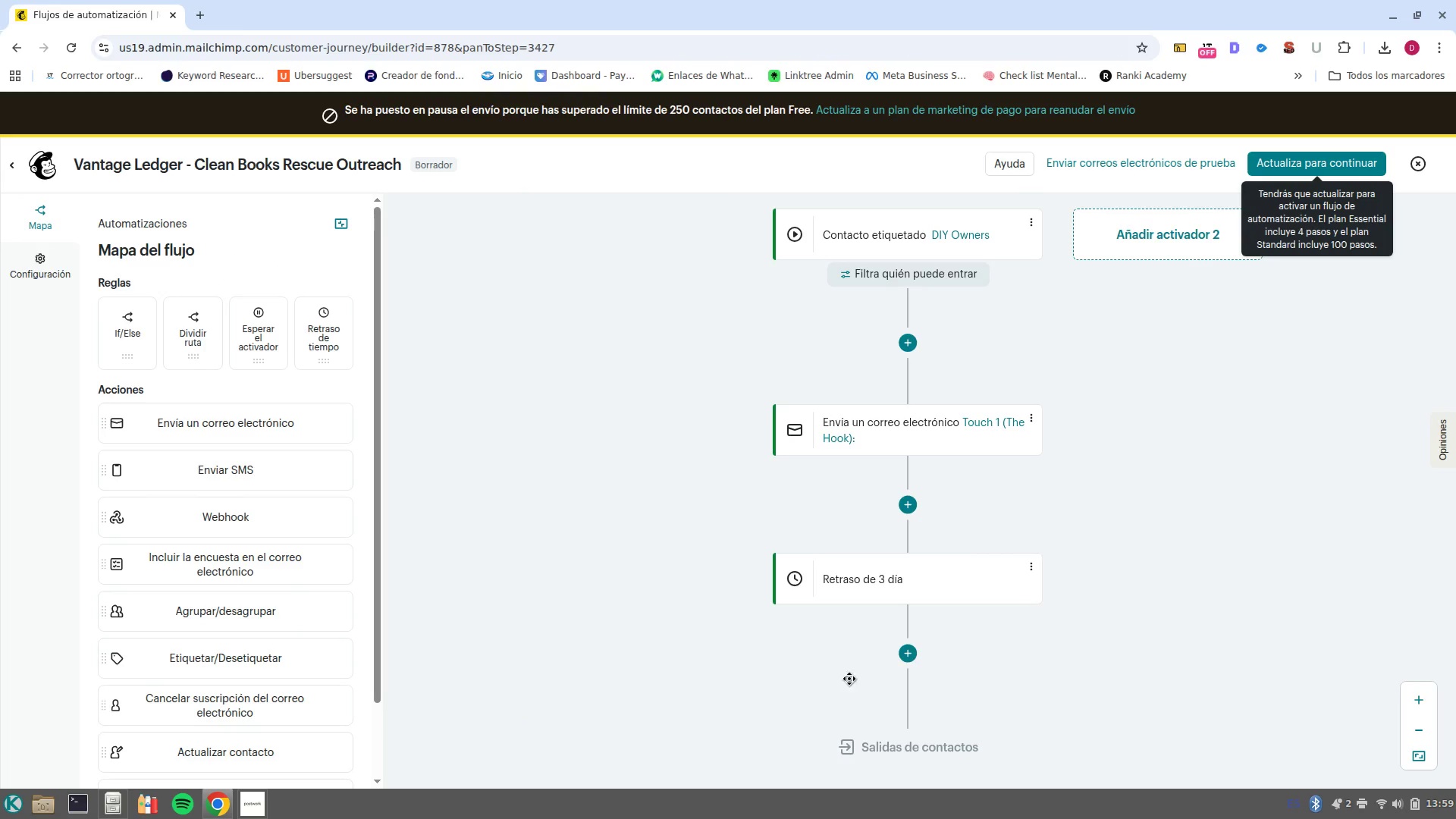 
scroll: coordinate [896, 640], scroll_direction: down, amount: 3.0
 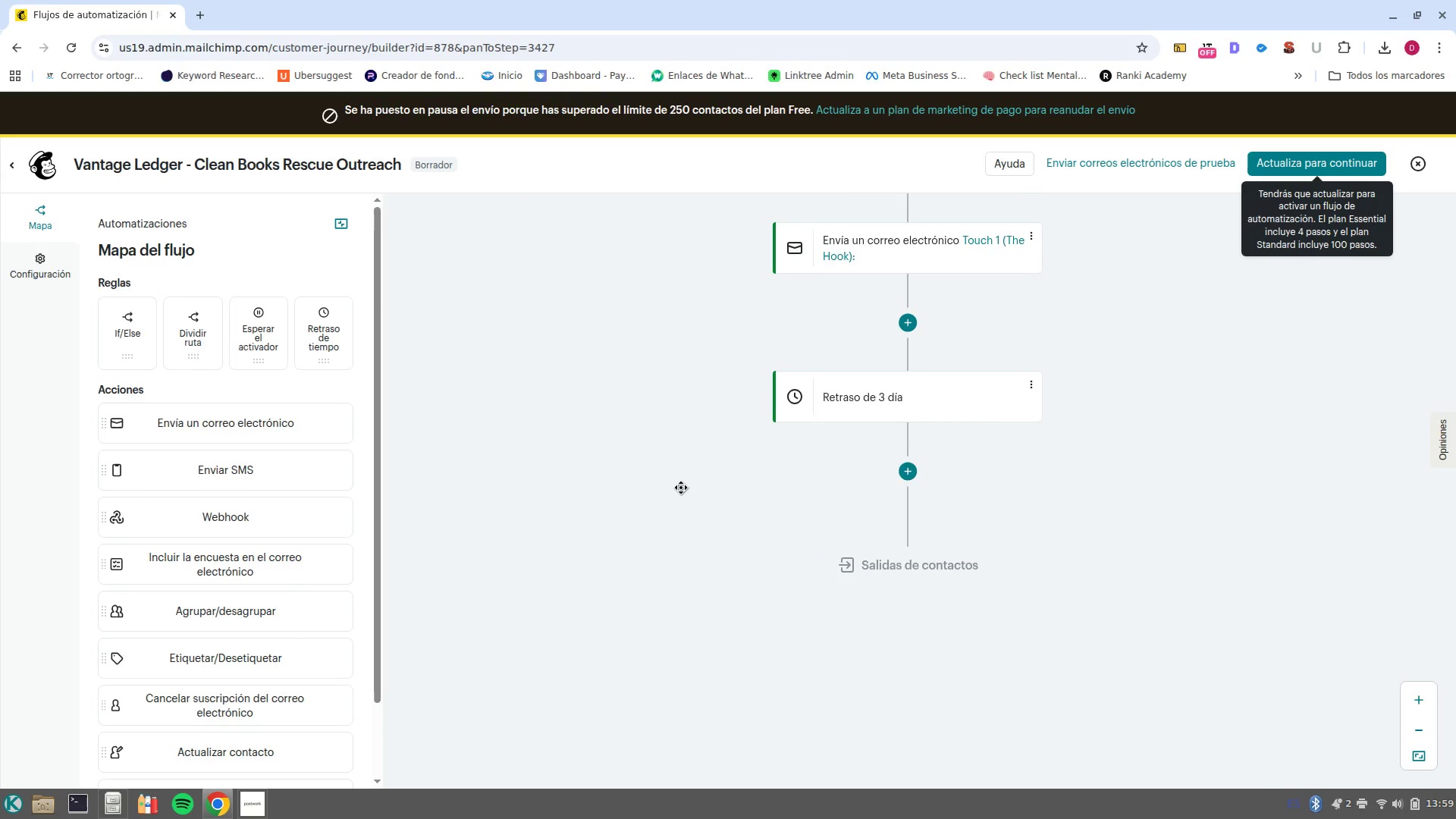 
scroll: coordinate [786, 562], scroll_direction: up, amount: 1.0
 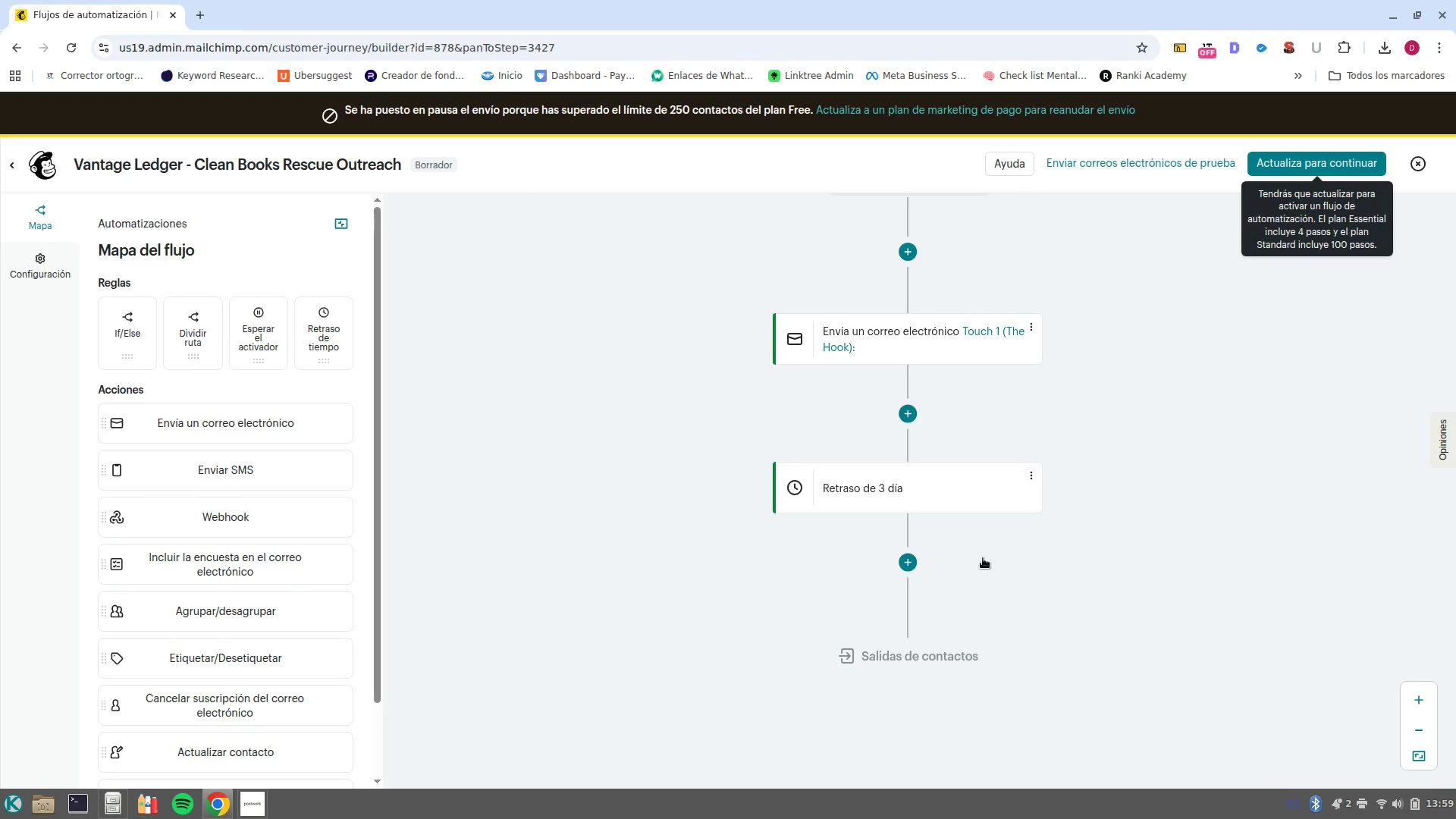 
left_click([935, 564])
 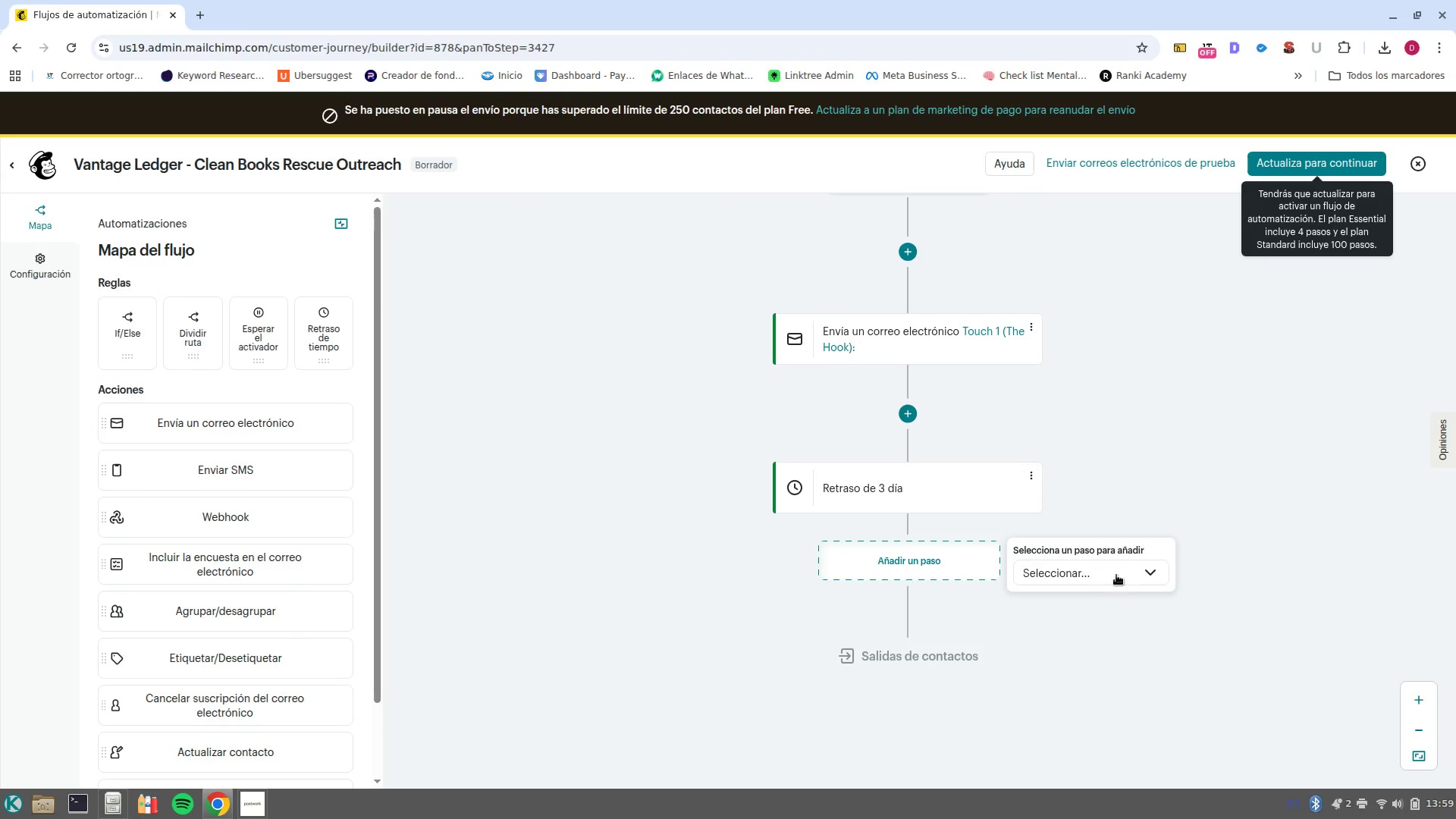 
left_click([1119, 576])
 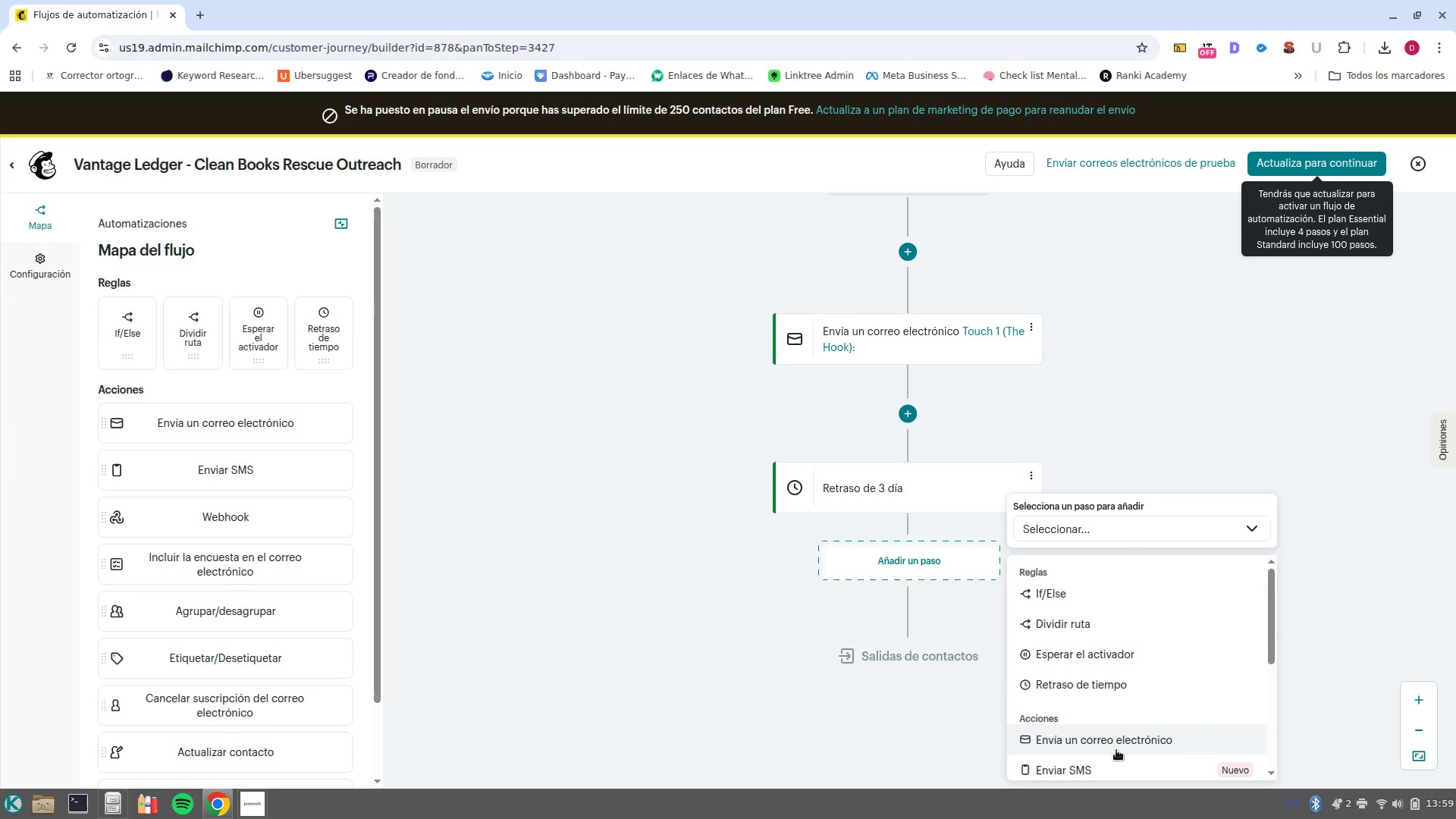 
left_click([1115, 744])
 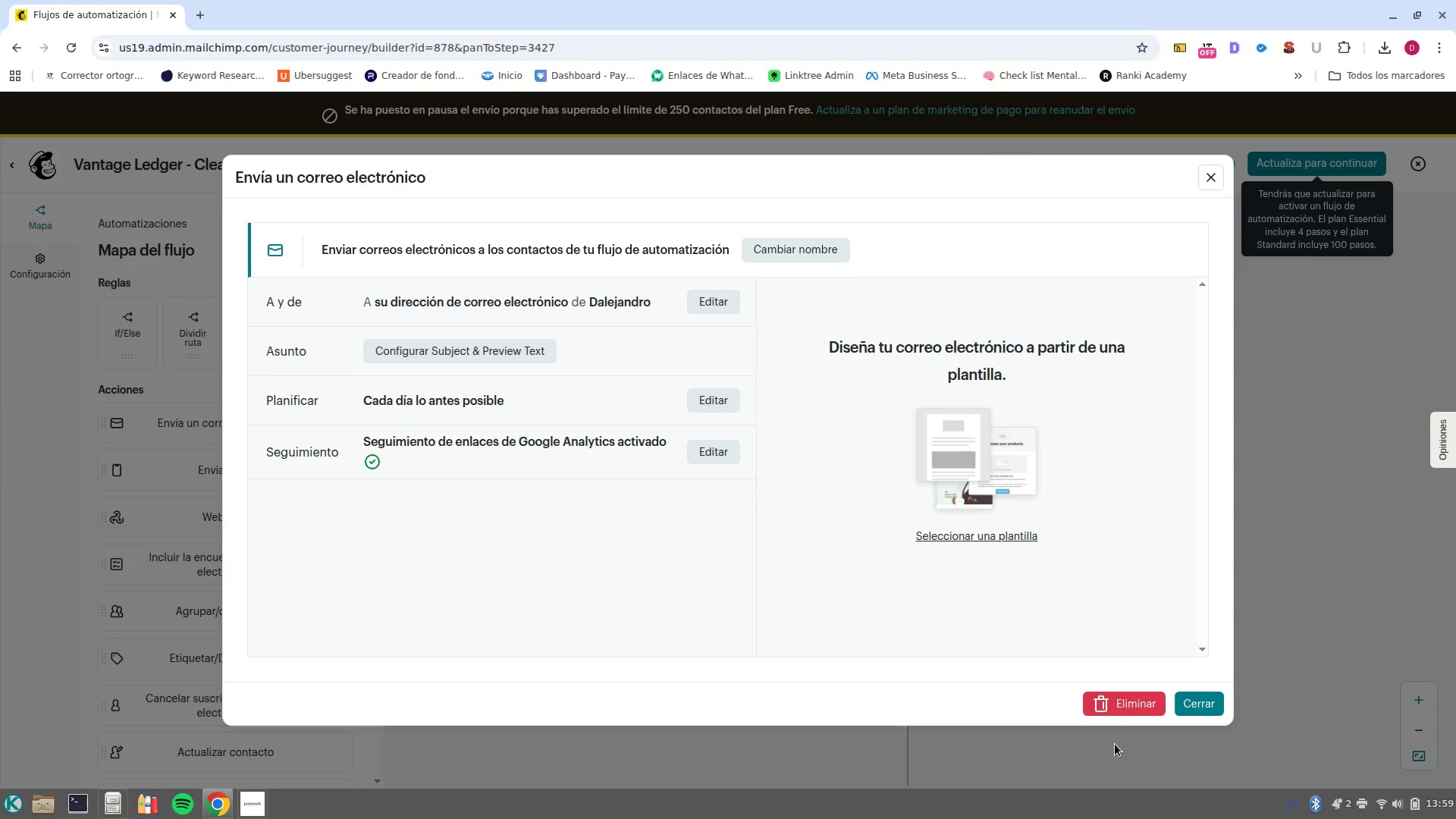 
wait(9.68)
 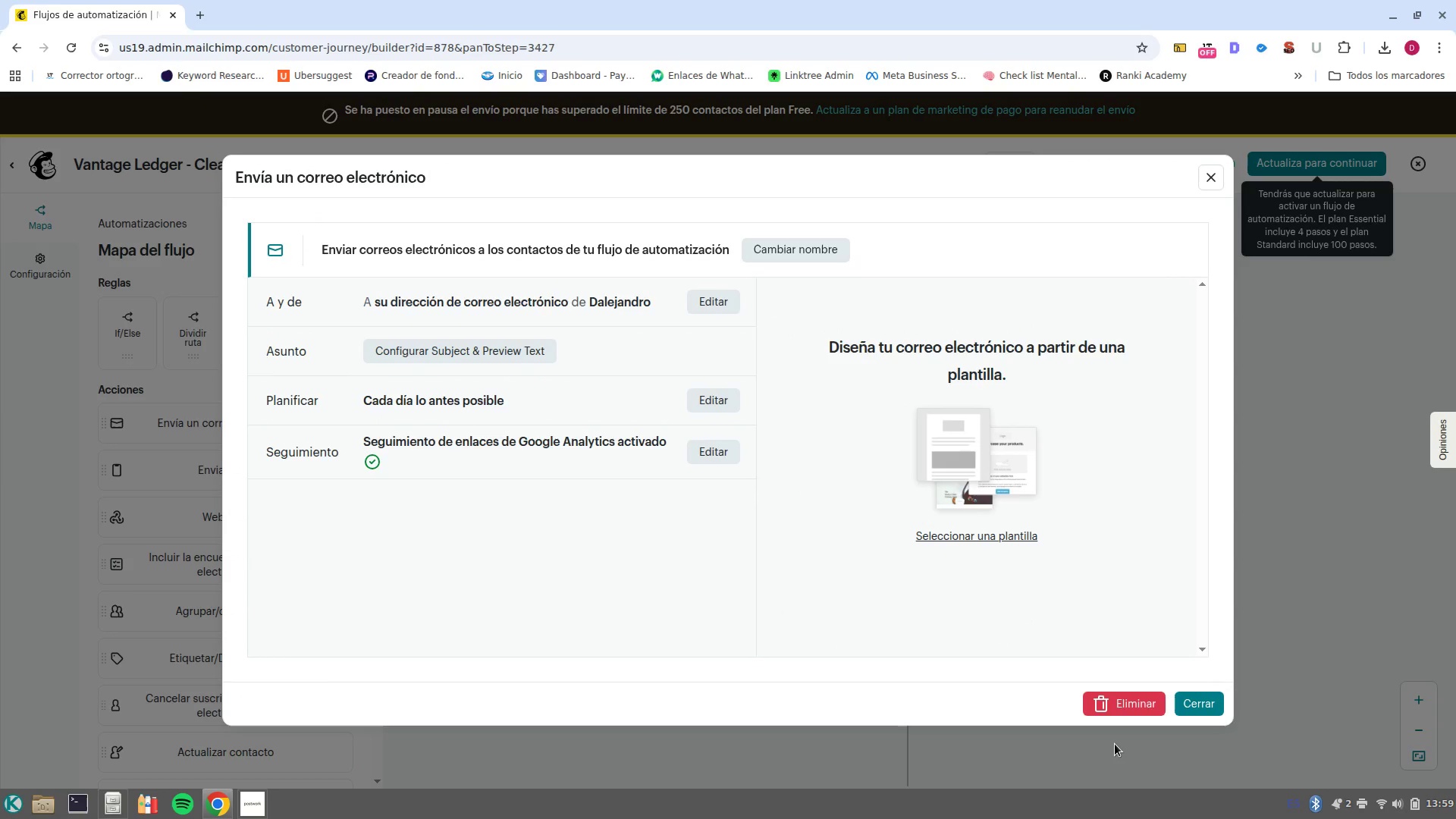 
left_click([513, 342])
 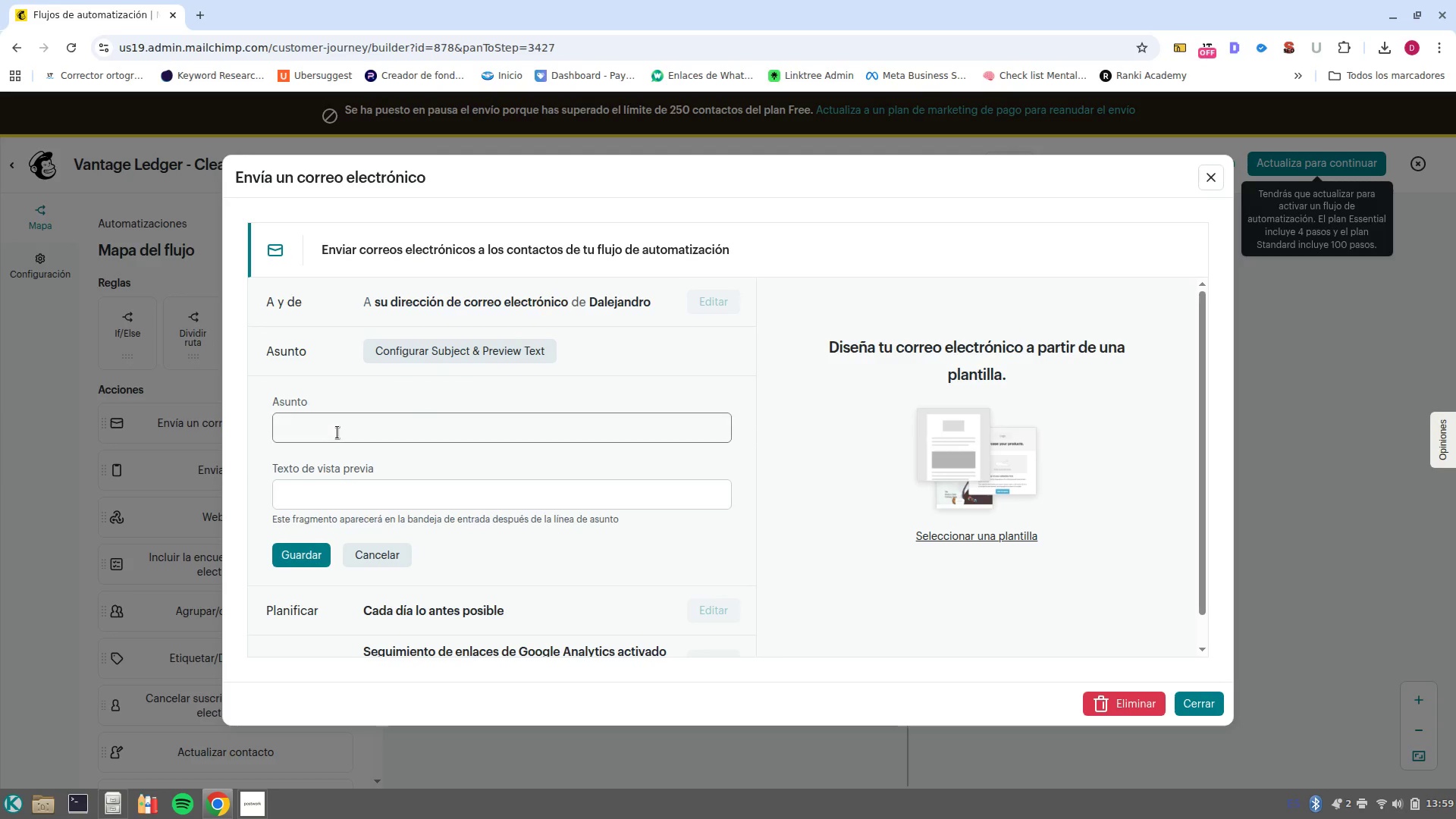 
left_click([337, 432])
 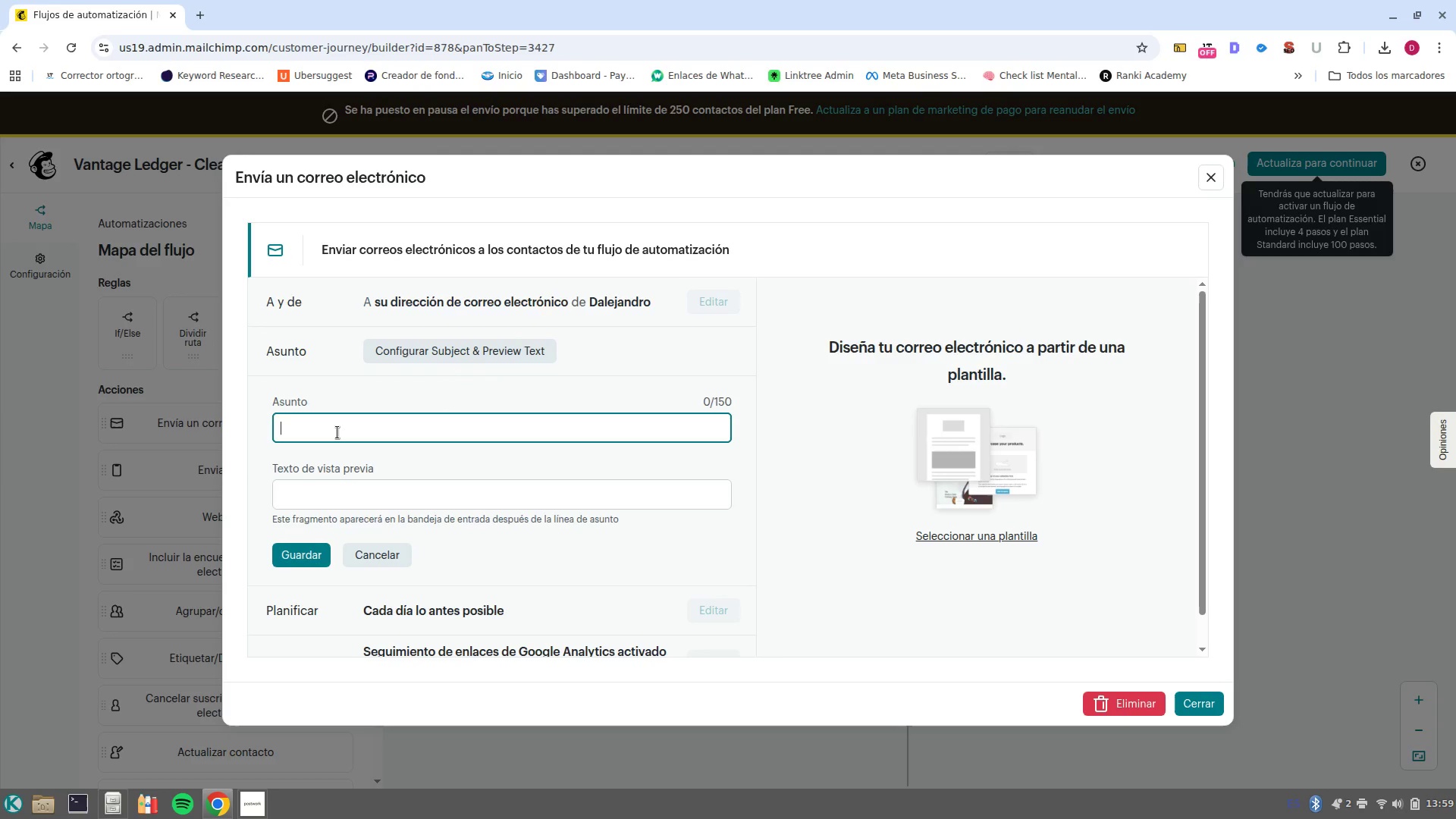 
key(Control+V)
 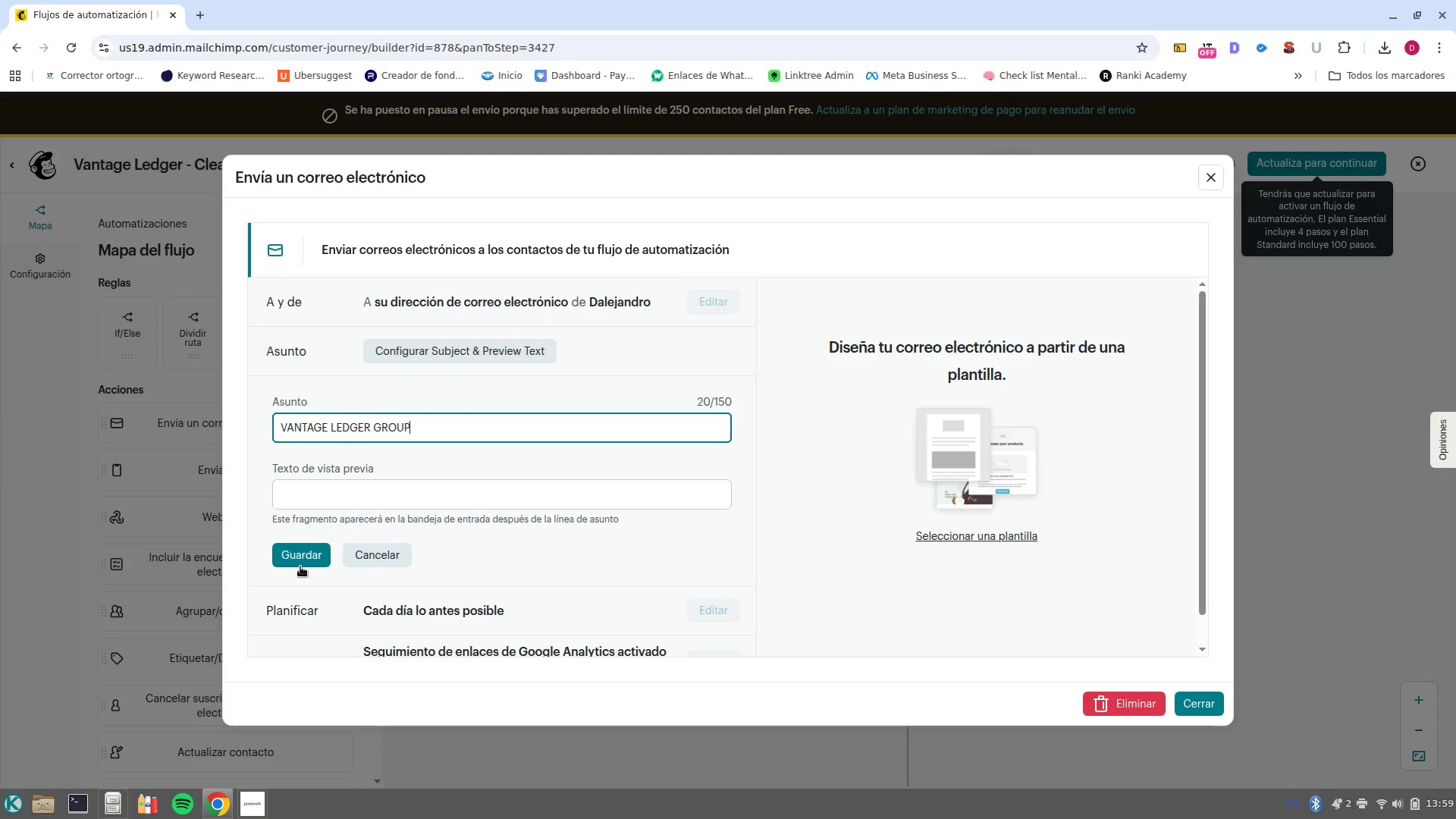 
left_click([307, 562])
 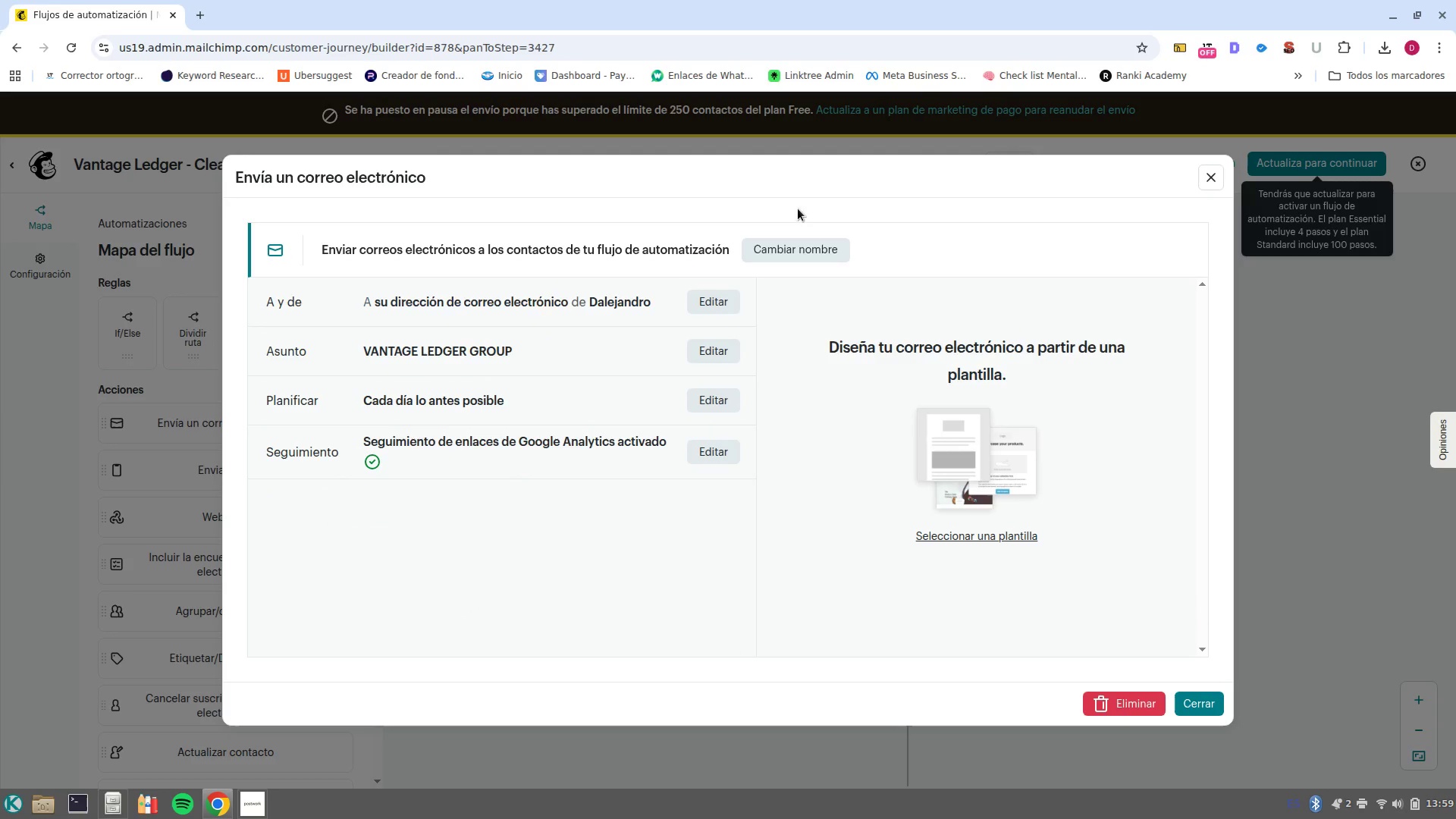 
left_click([802, 244])
 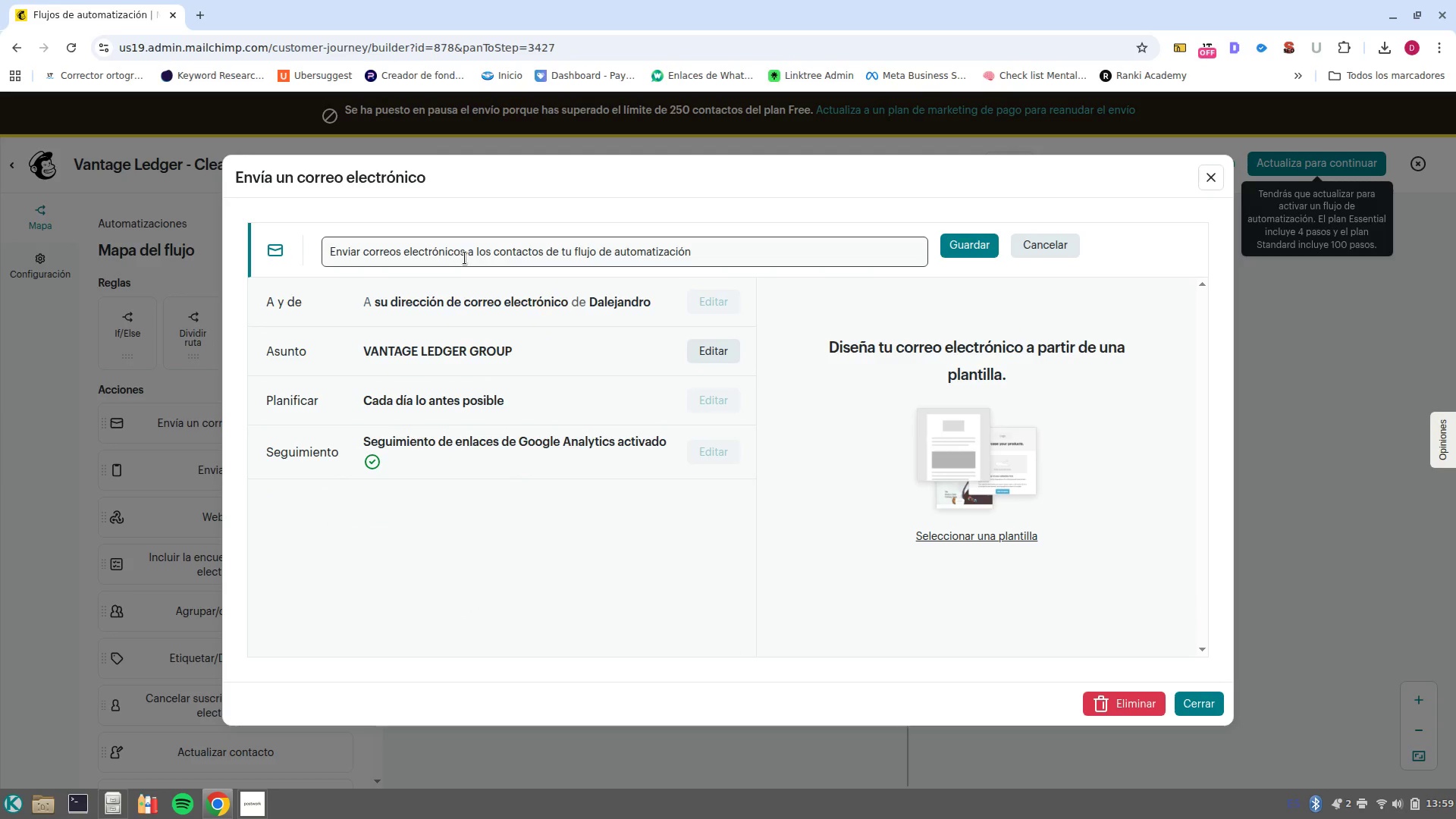 
double_click([465, 258])
 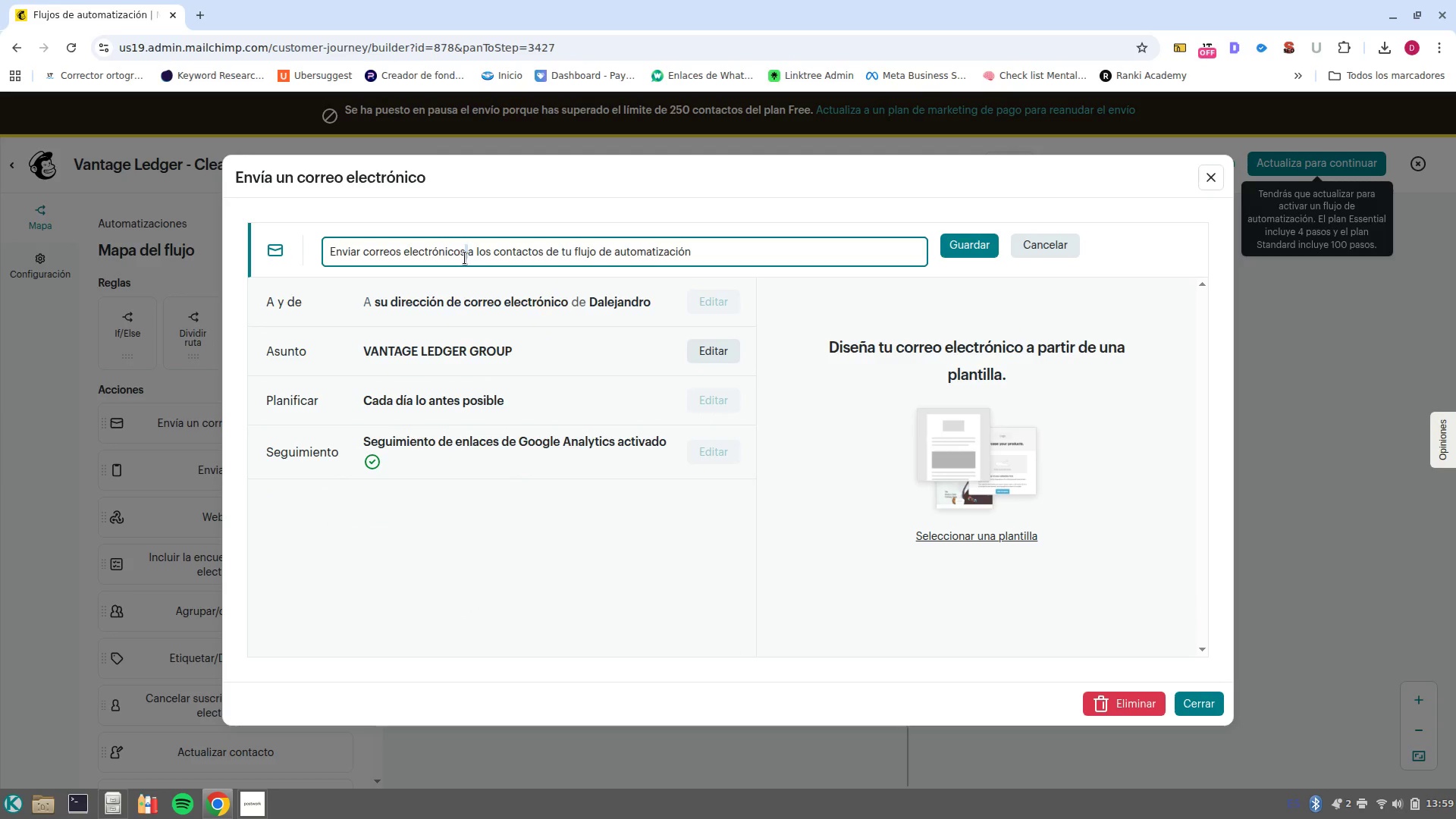 
triple_click([465, 258])
 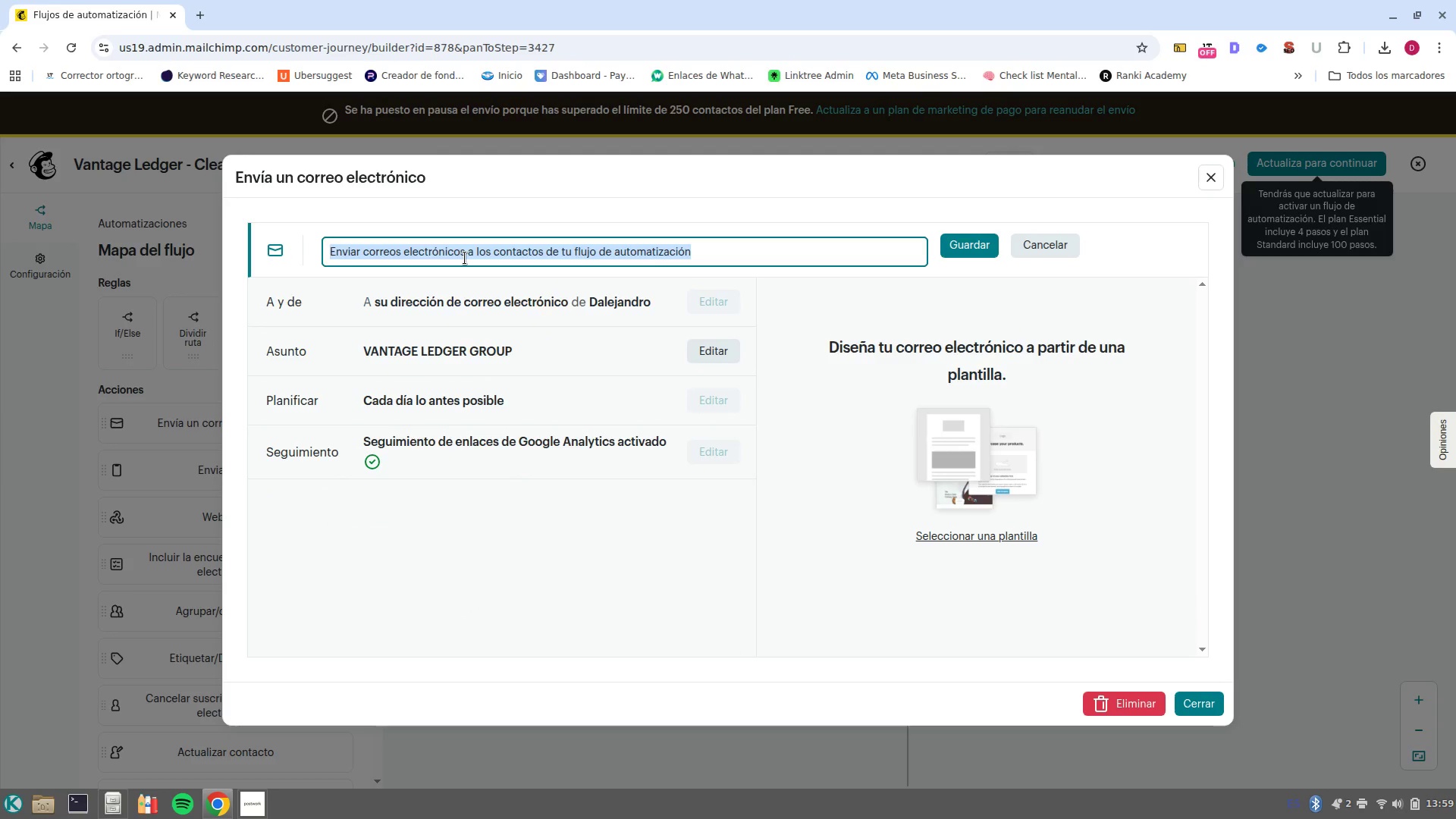 
type(Touch 2)
 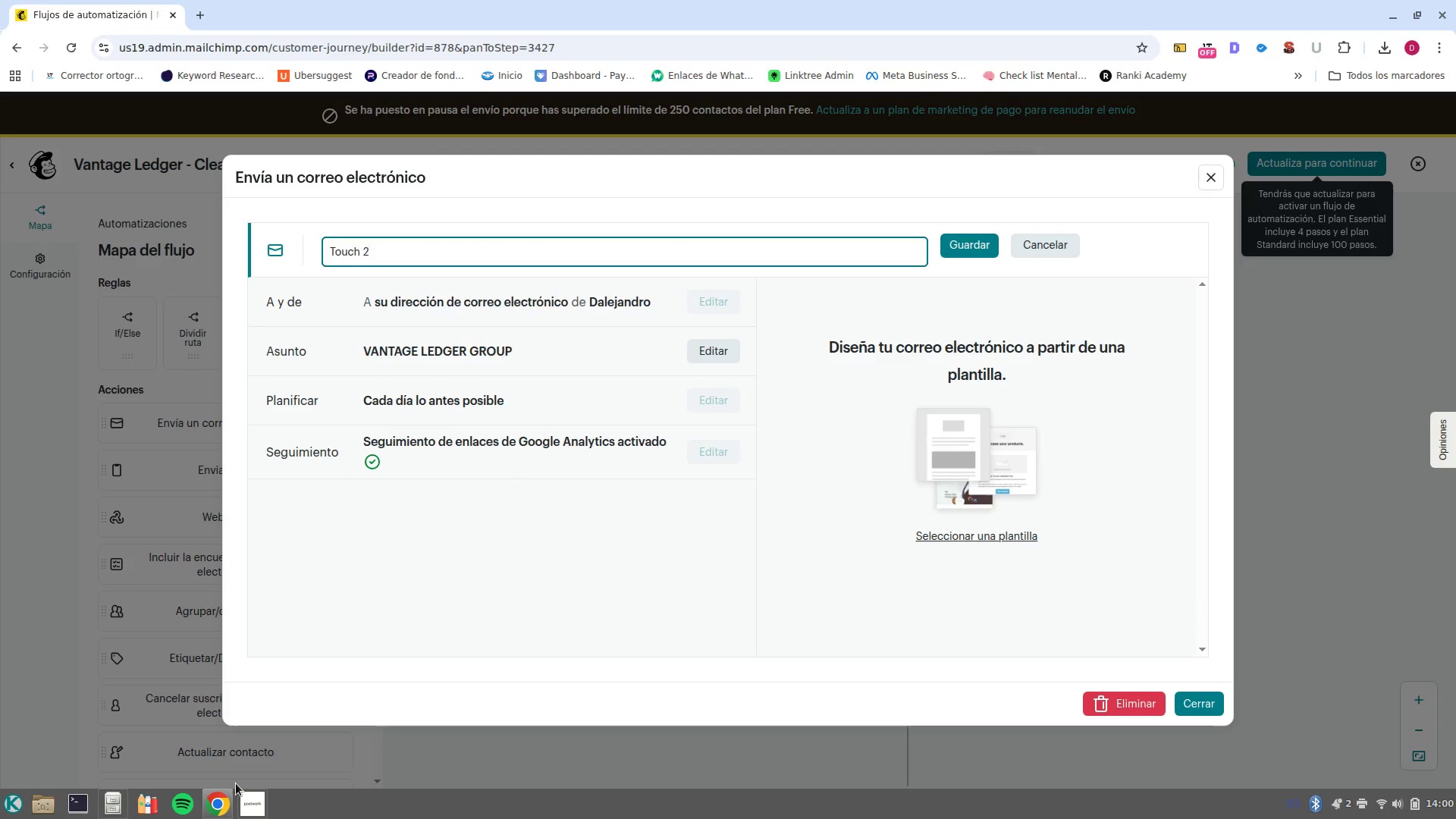 
key(Space)
 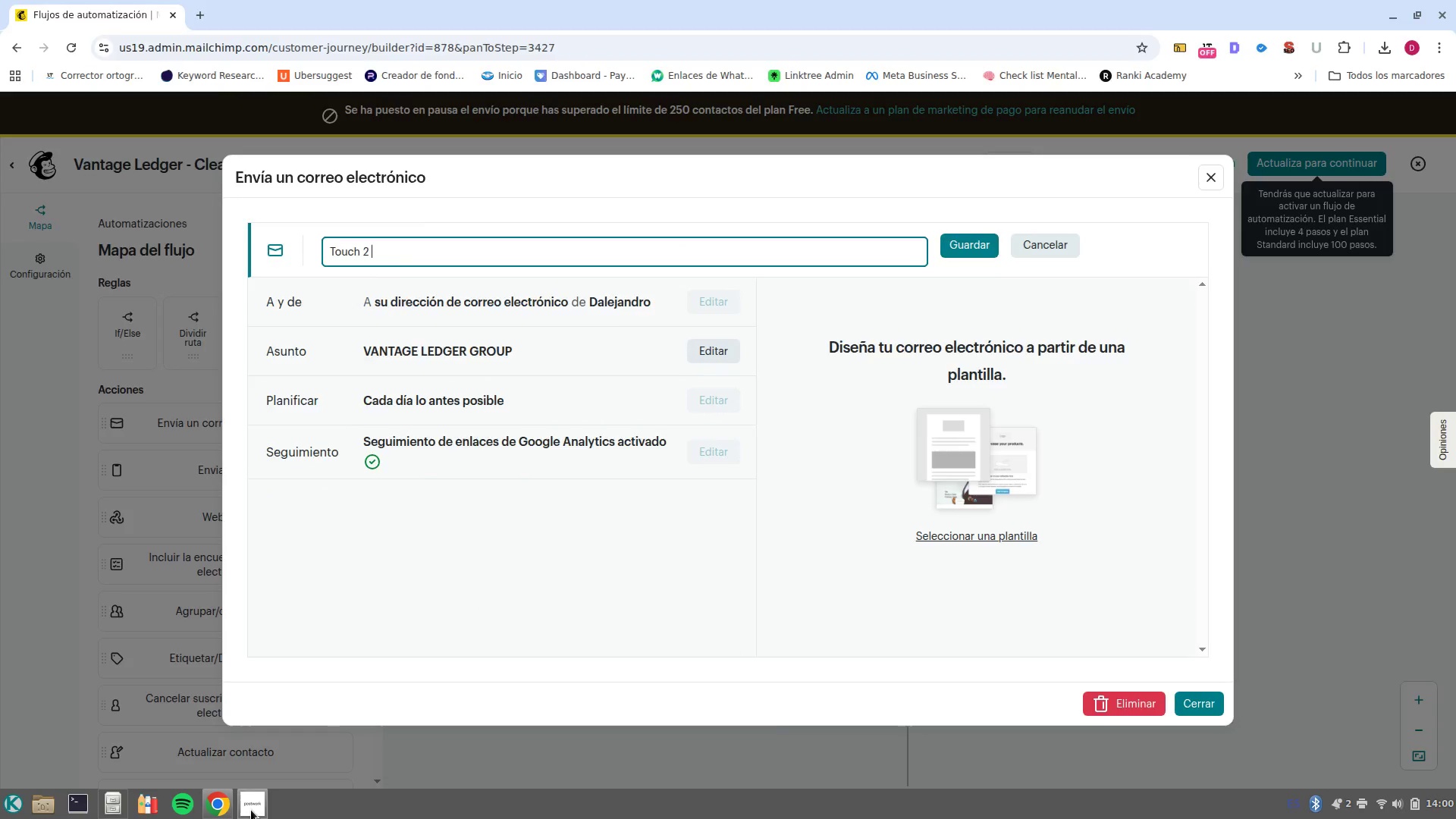 
left_click([251, 810])